 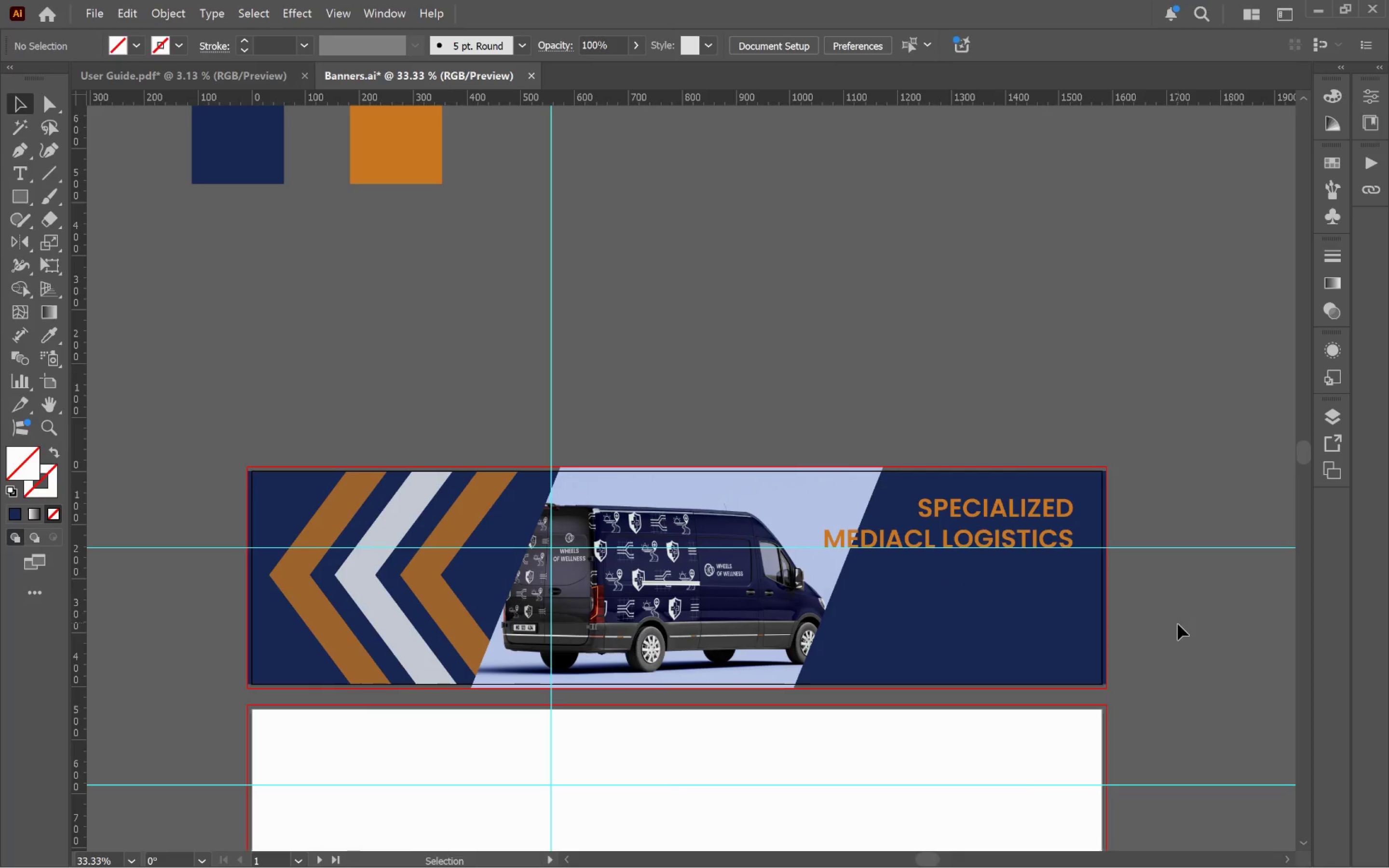 
hold_key(key=Space, duration=1.5)
 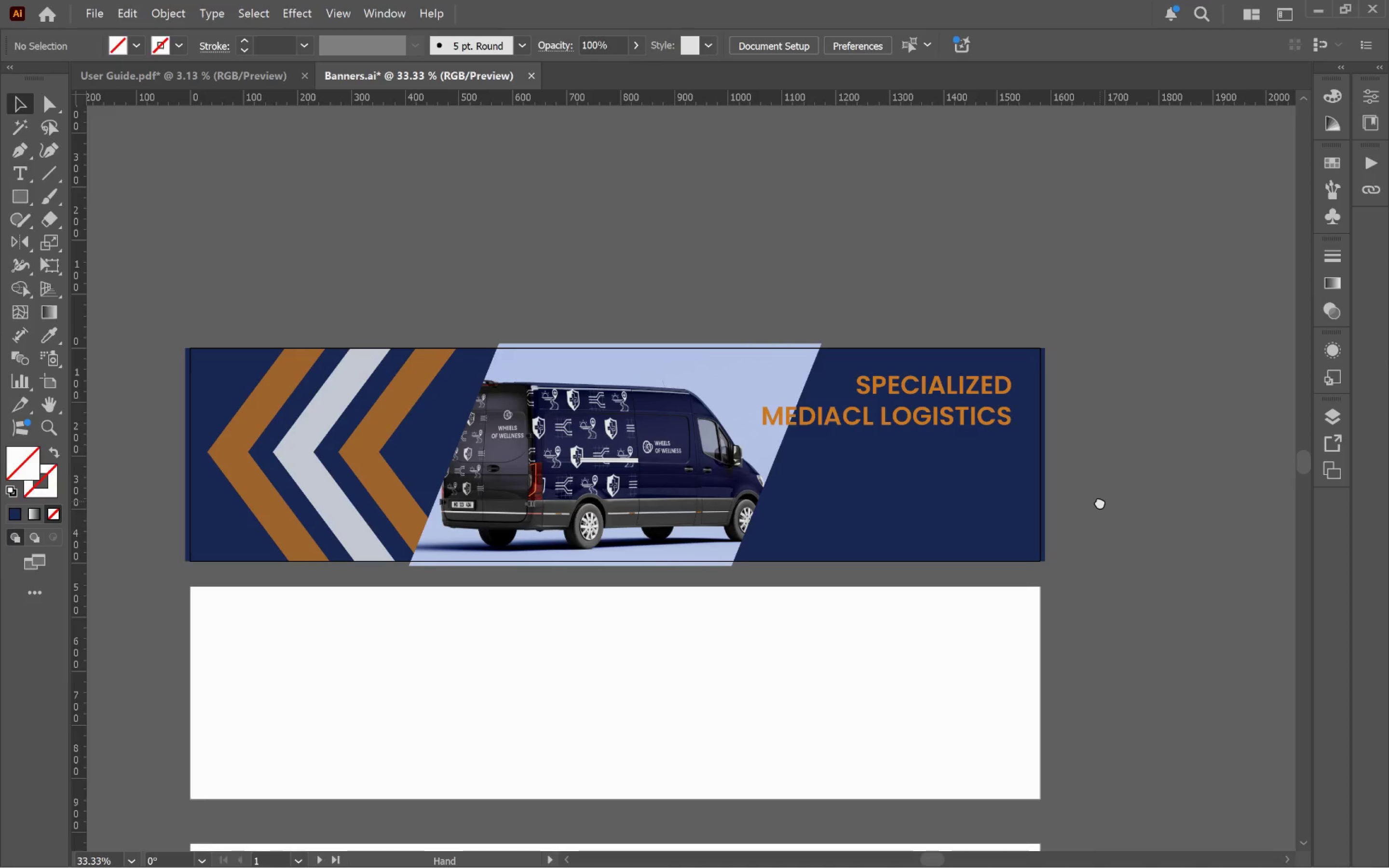 
left_click_drag(start_coordinate=[1162, 626], to_coordinate=[1100, 502])
 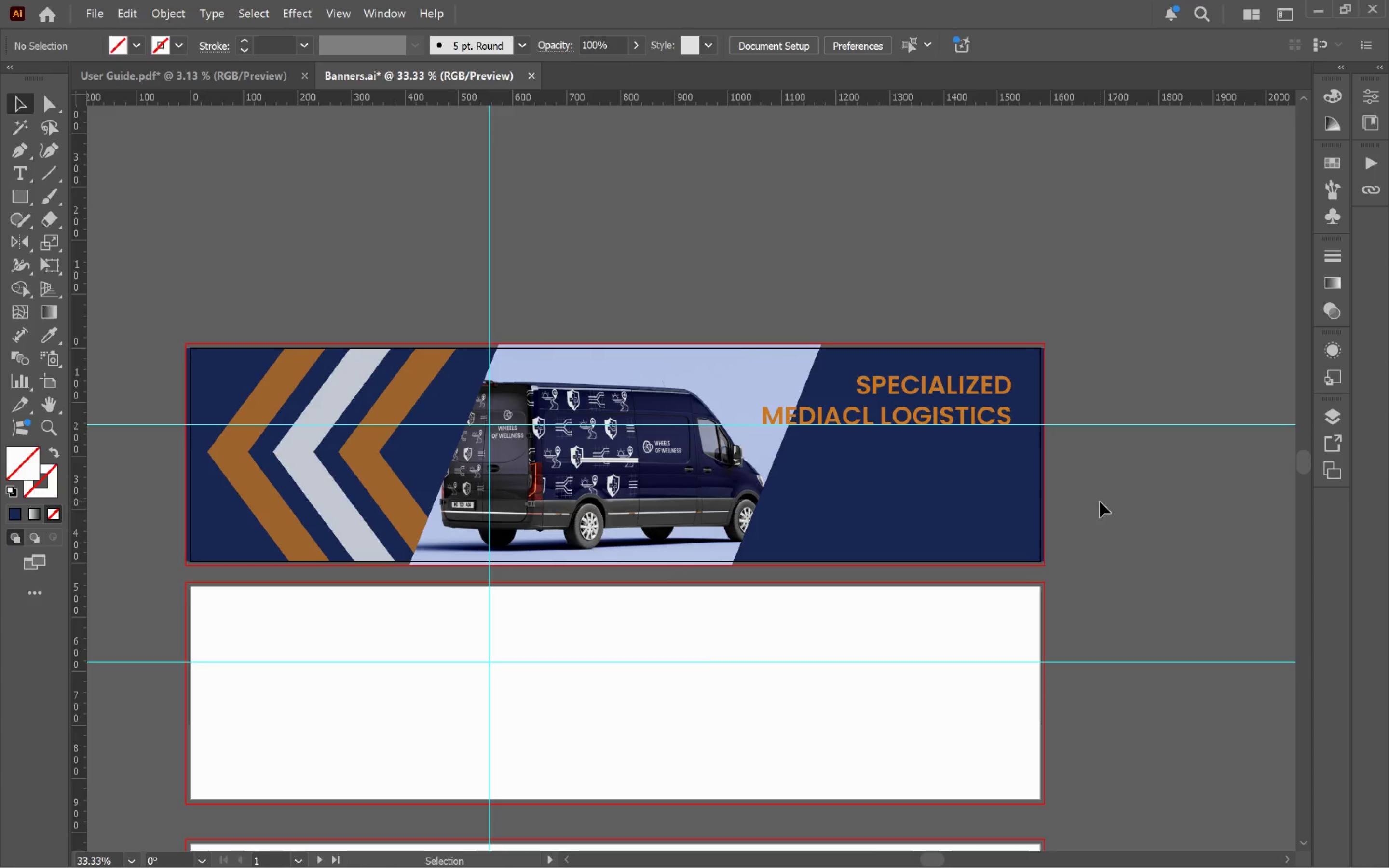 
hold_key(key=Space, duration=0.79)
 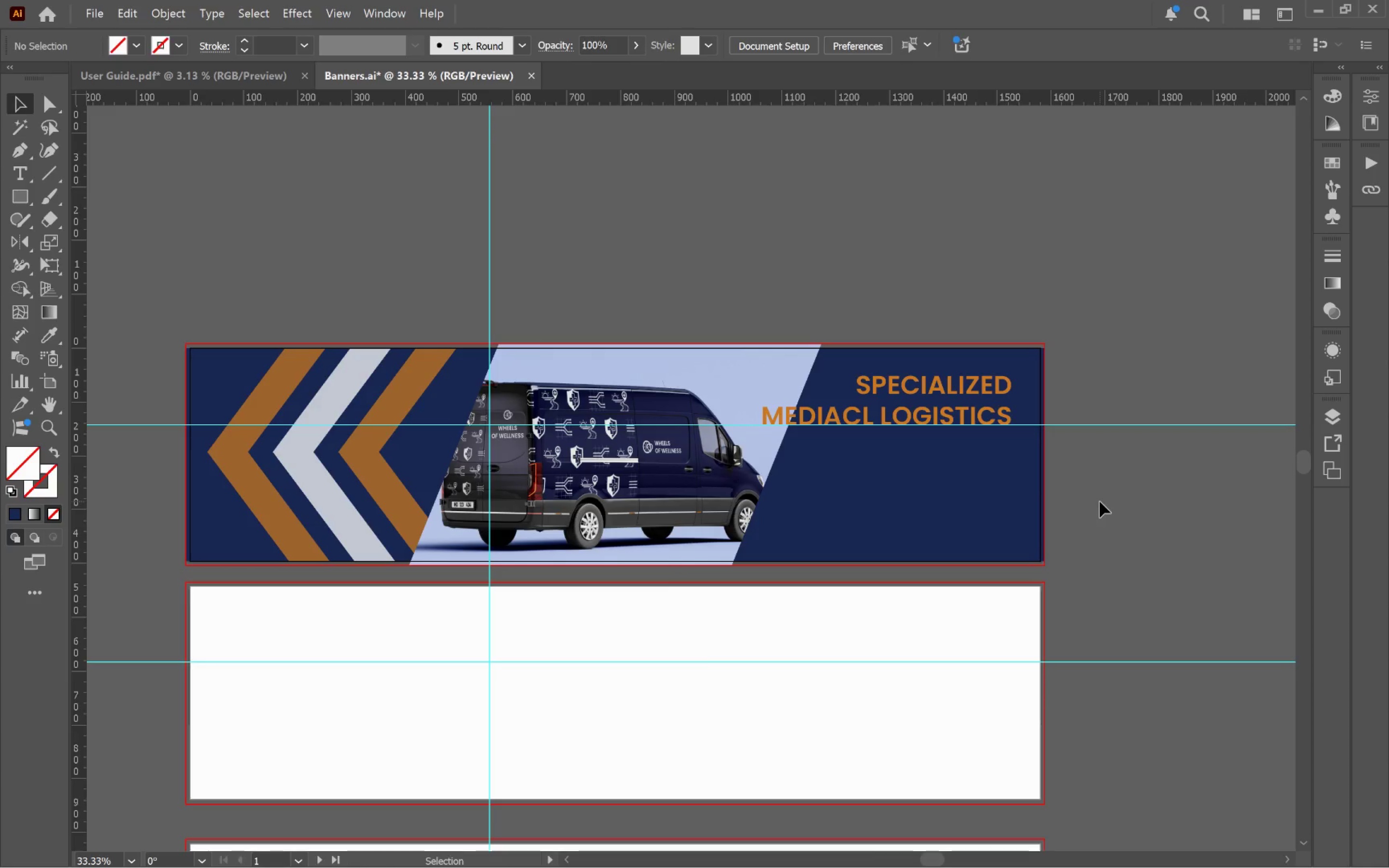 
left_click([614, 497])
 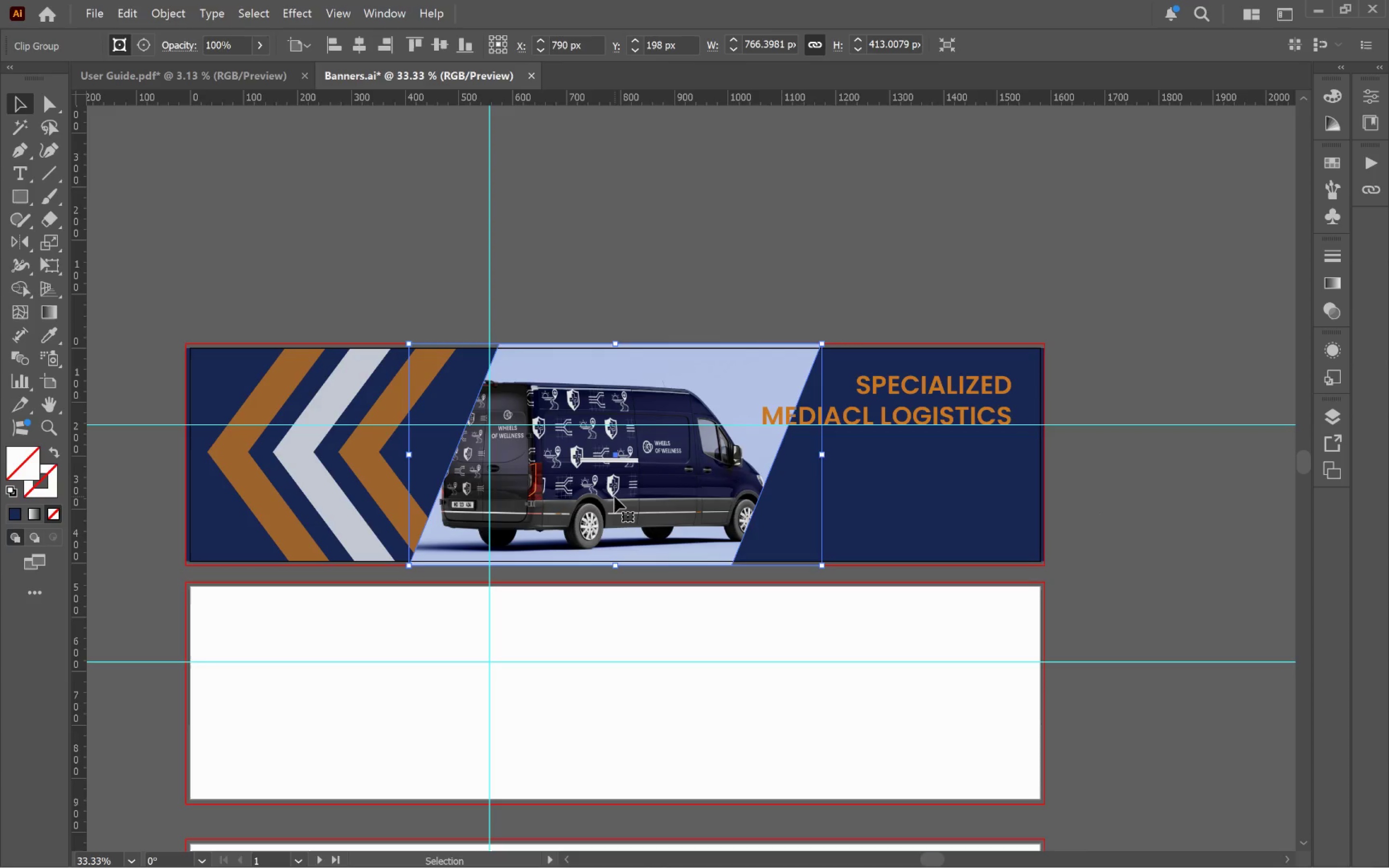 
key(Control+BracketLeft)
 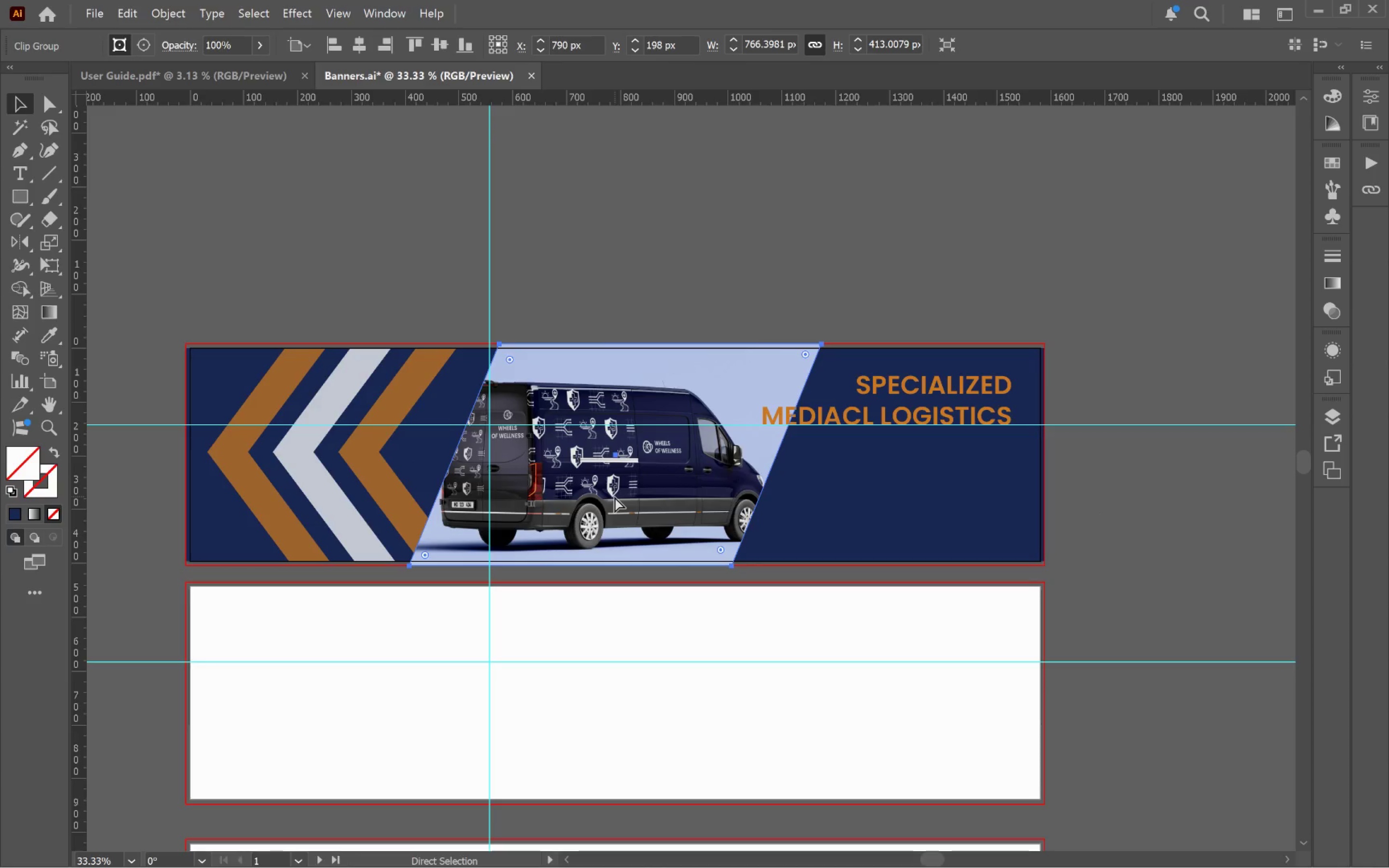 
key(Control+BracketLeft)
 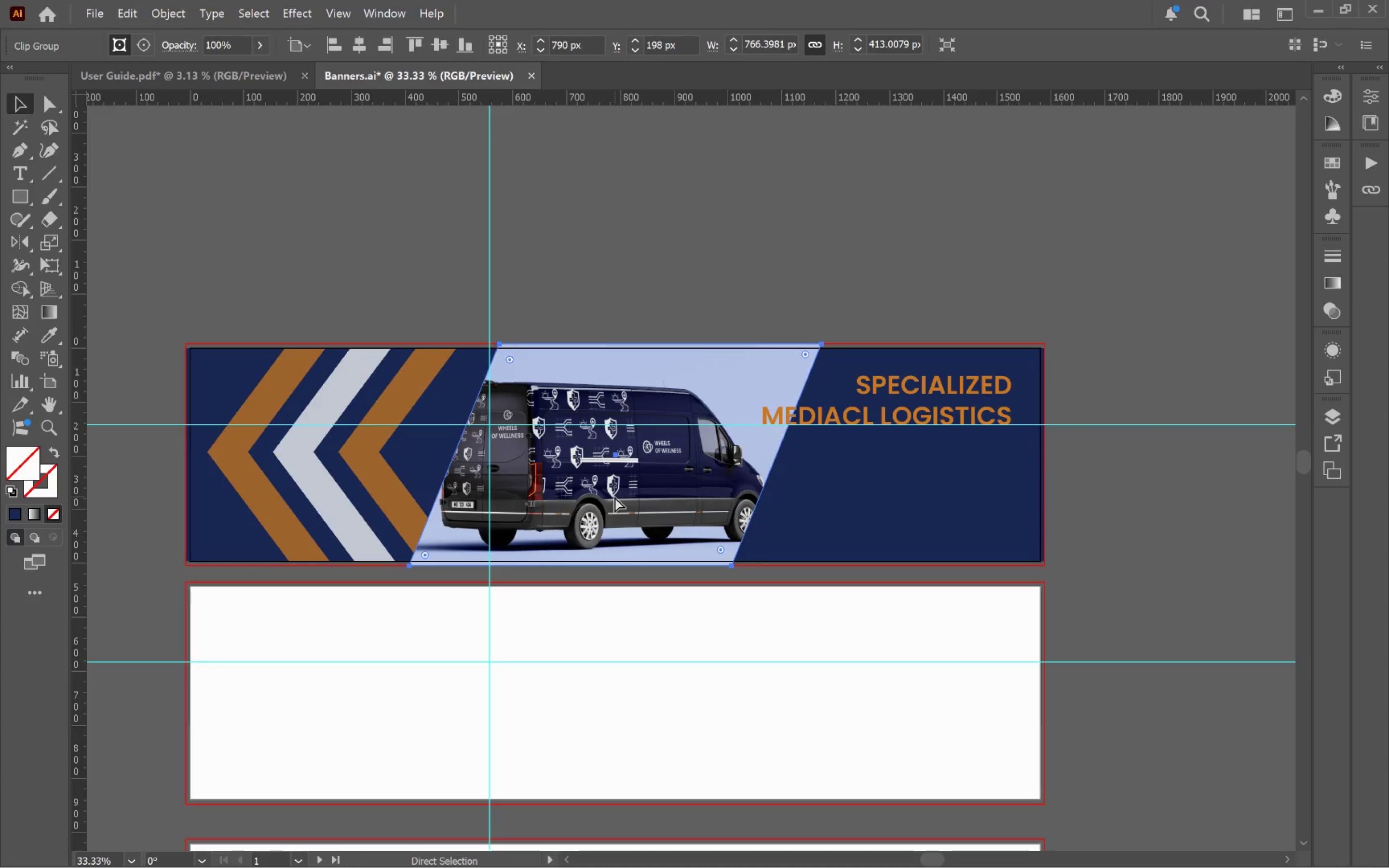 
key(Control+BracketLeft)
 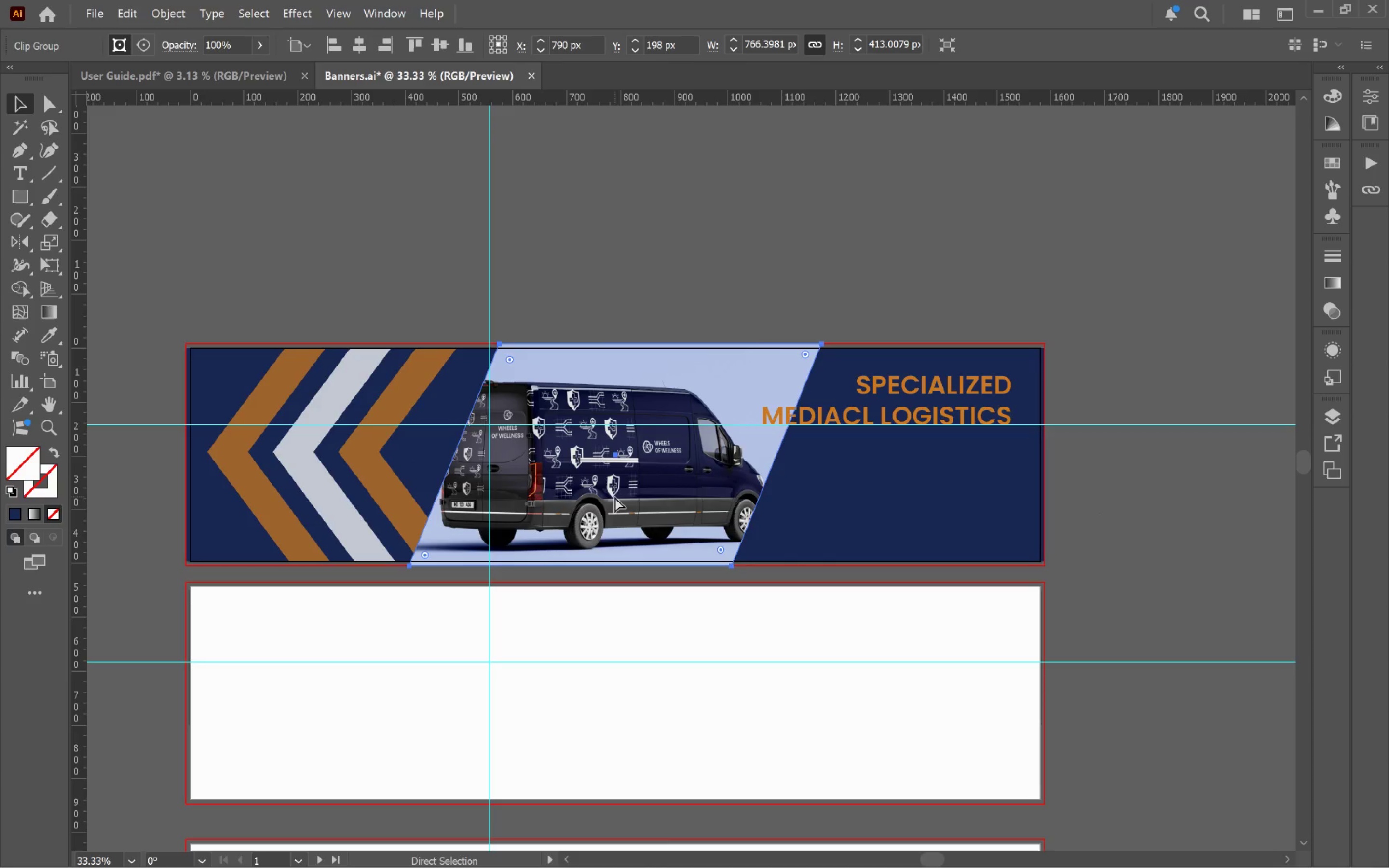 
key(Control+BracketLeft)
 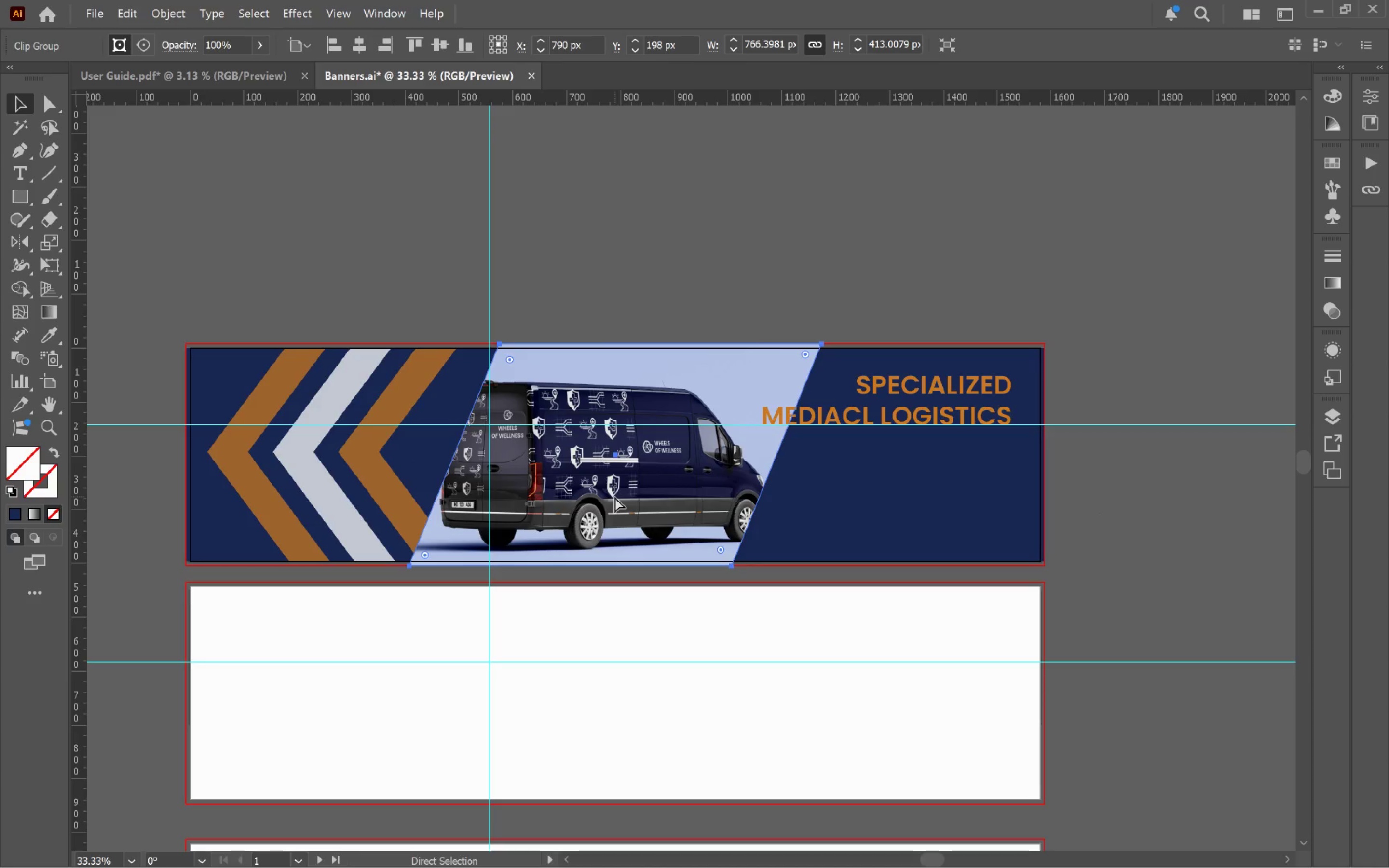 
key(Control+BracketLeft)
 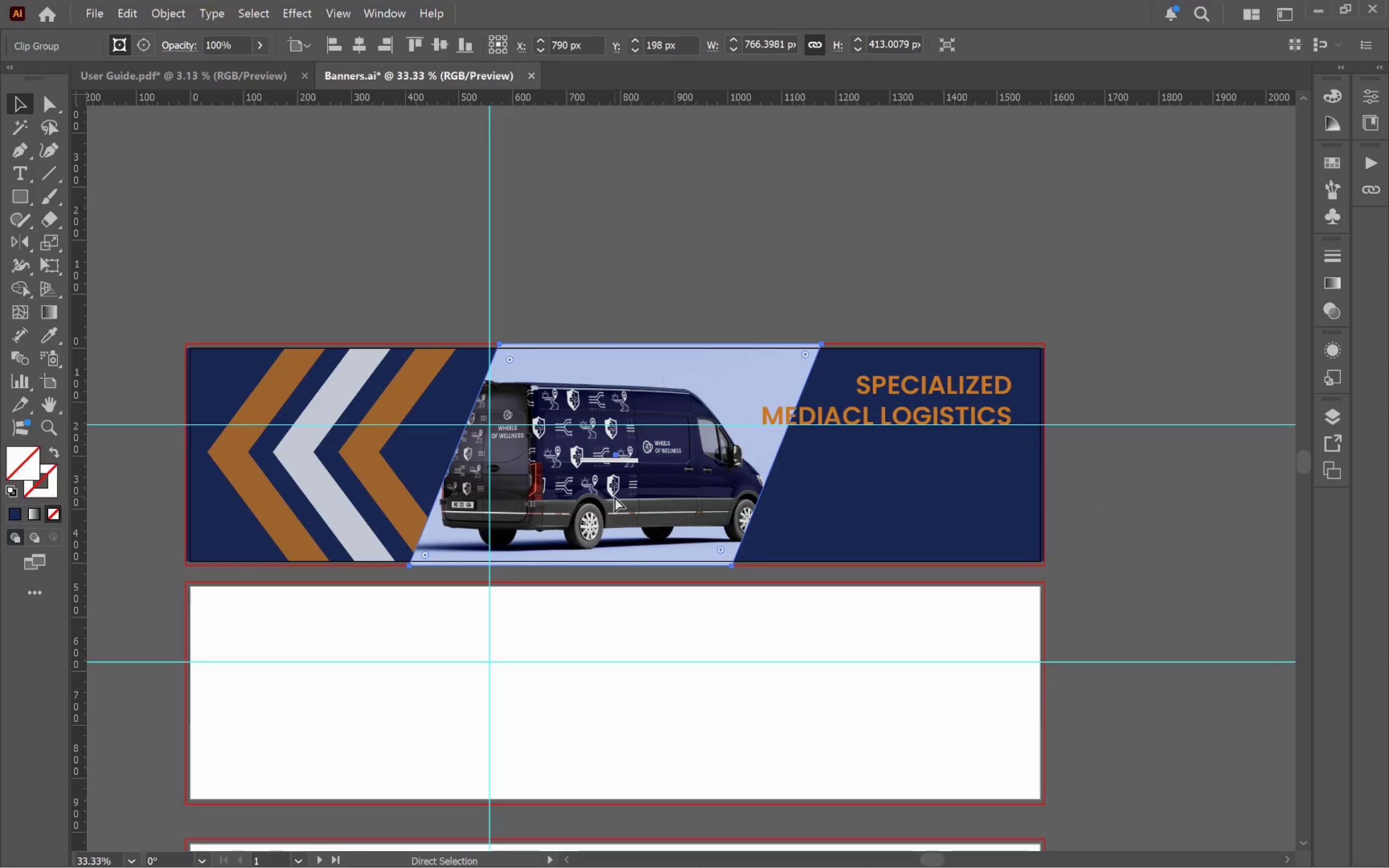 
key(Control+BracketLeft)
 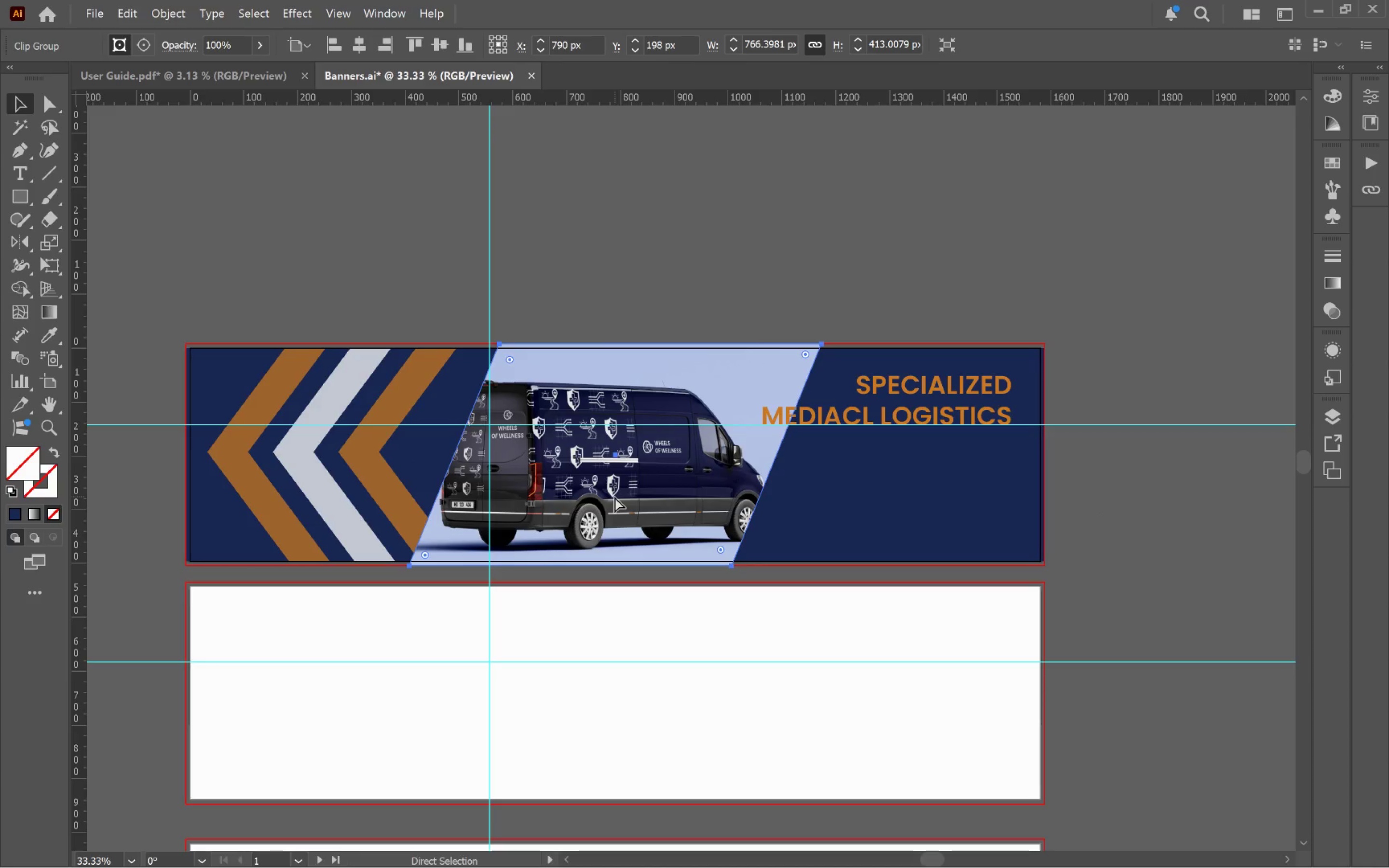 
key(Control+BracketLeft)
 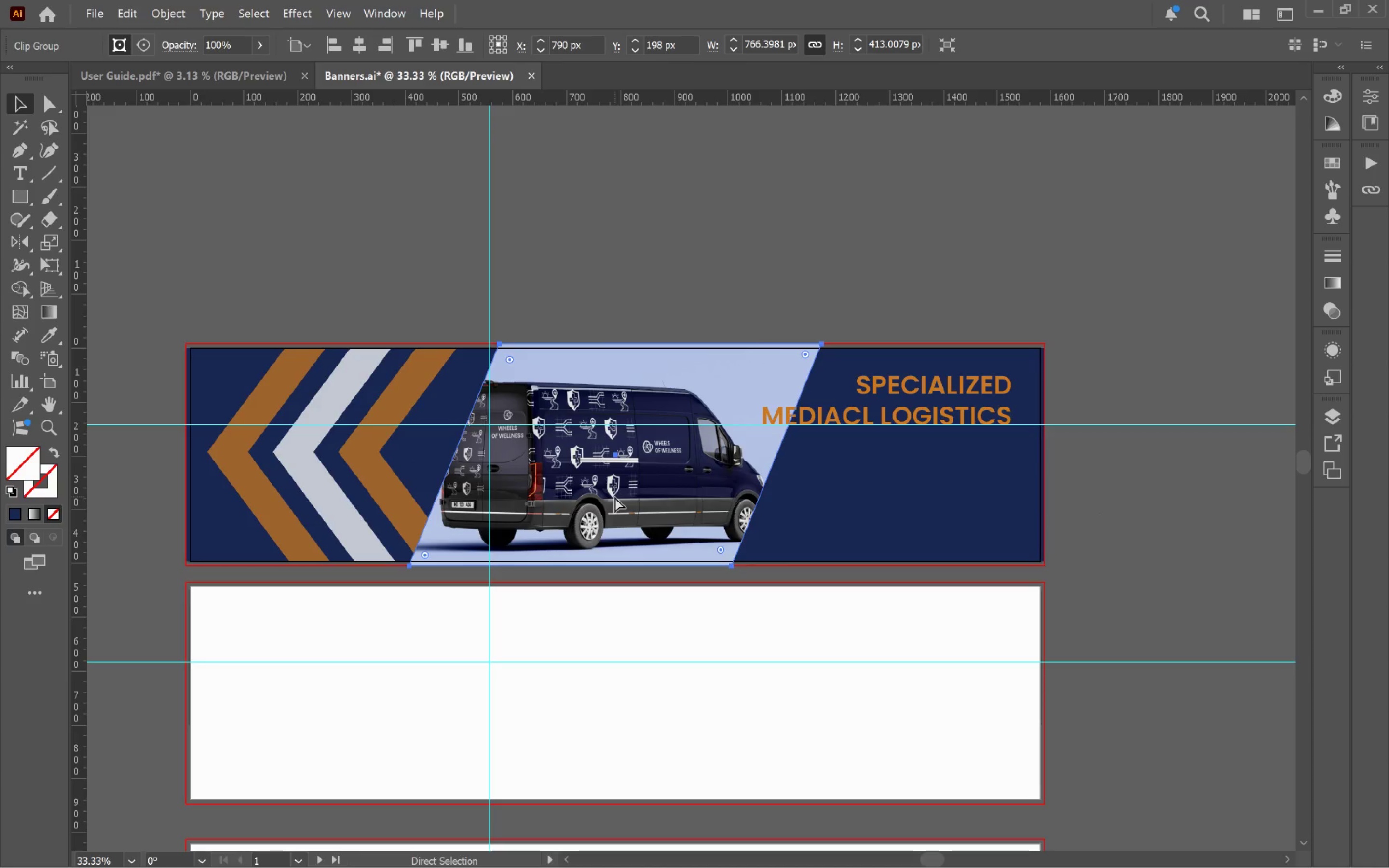 
key(Control+BracketLeft)
 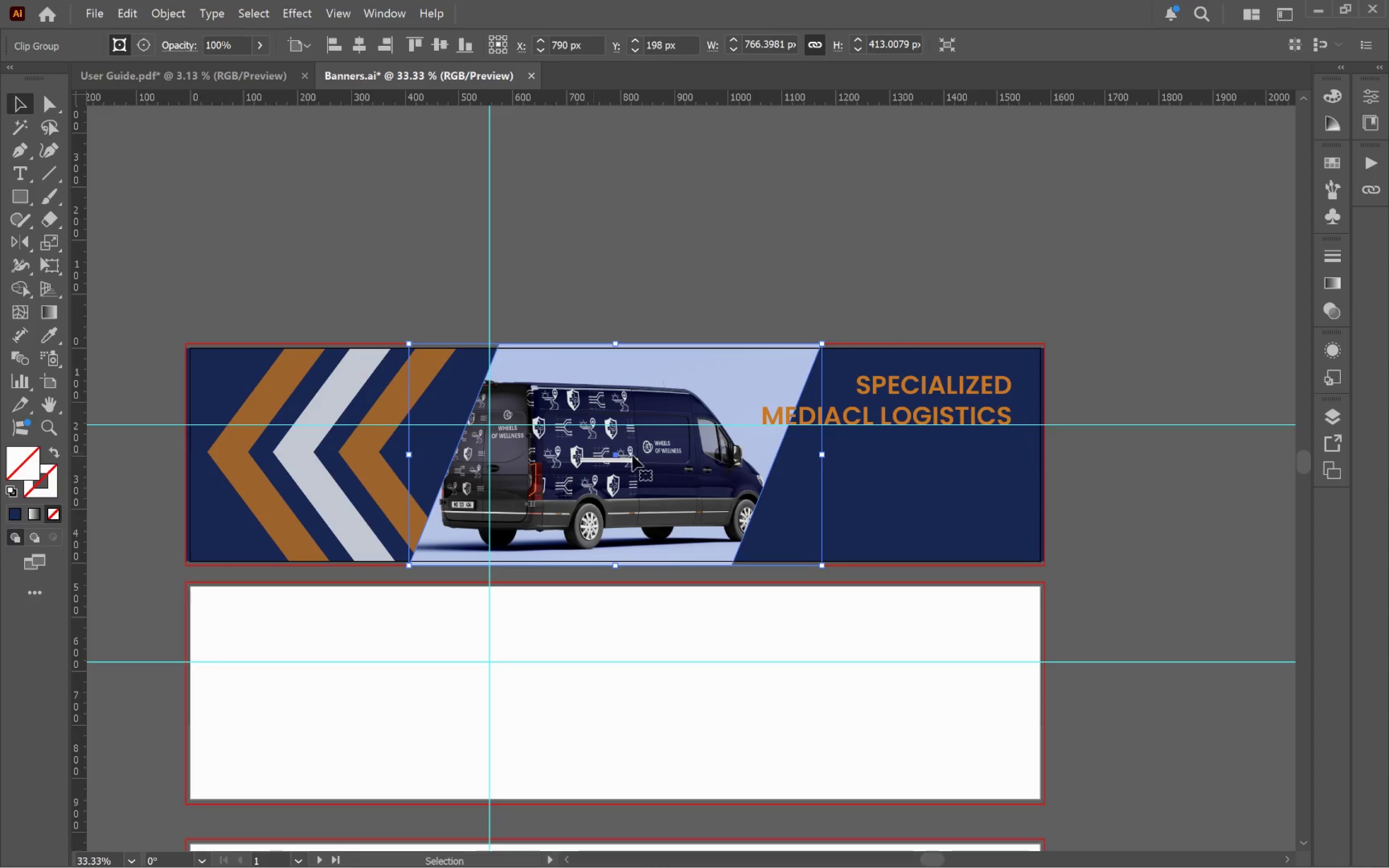 
left_click([1013, 516])
 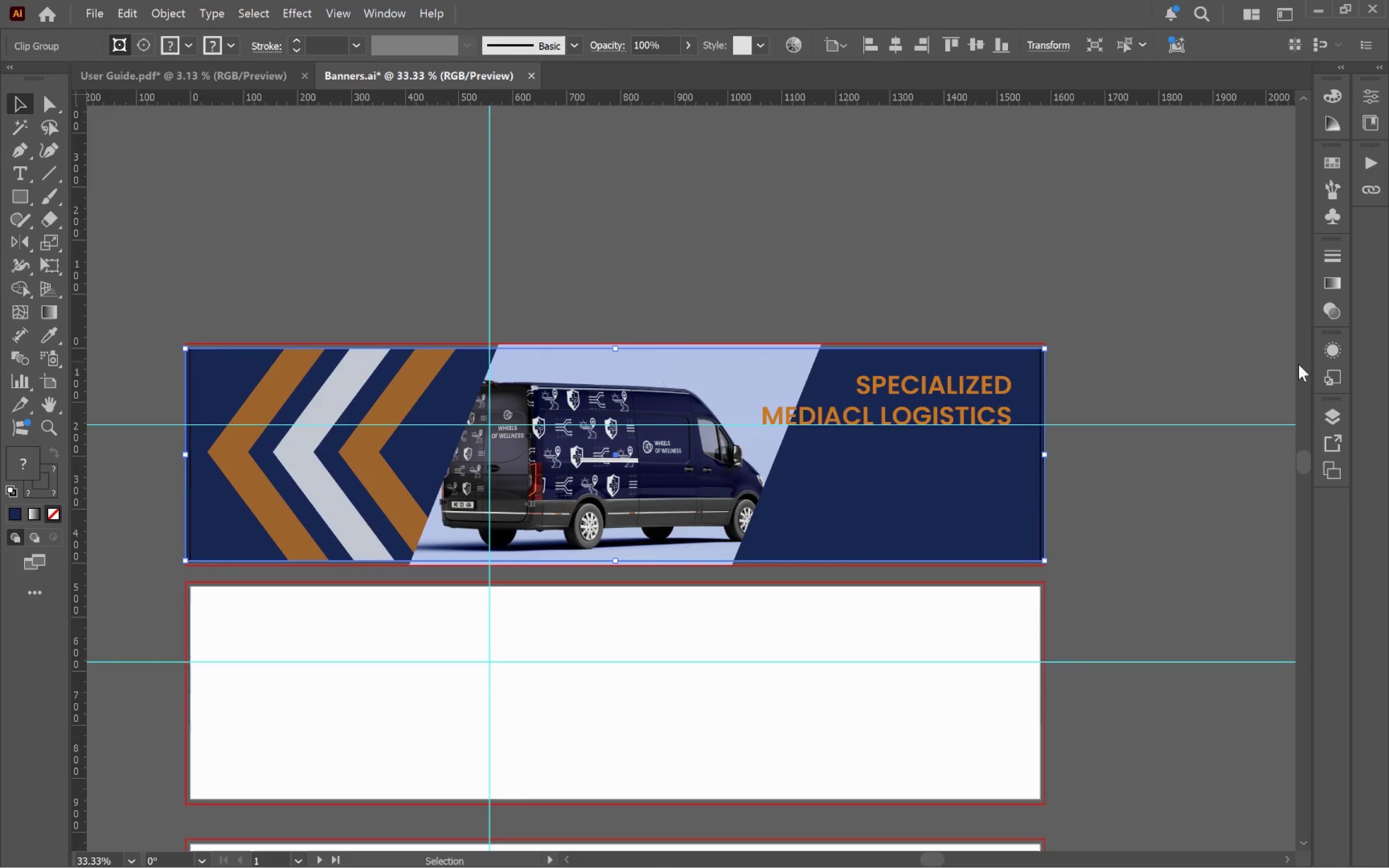 
left_click([1336, 422])
 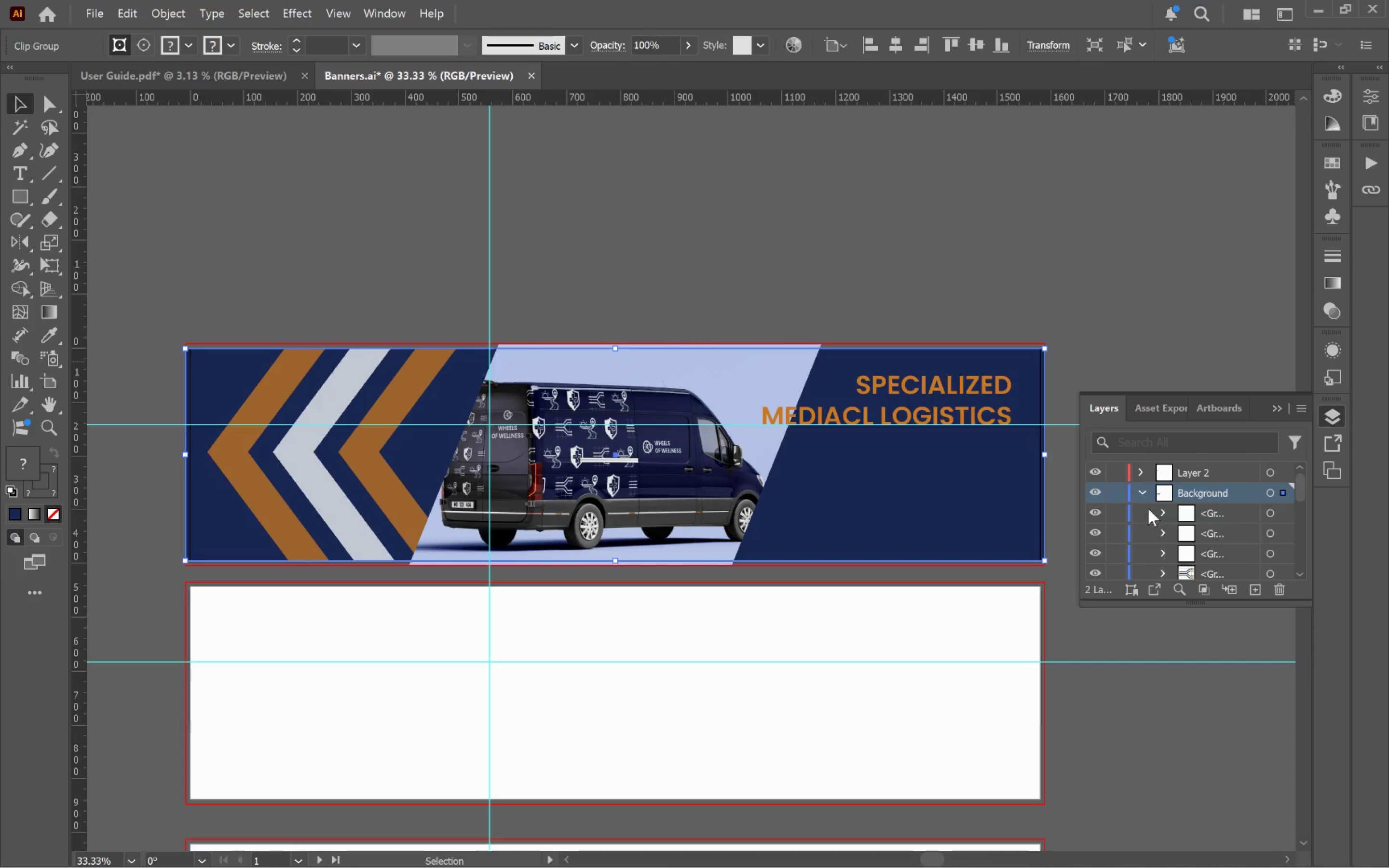 
left_click([1140, 493])
 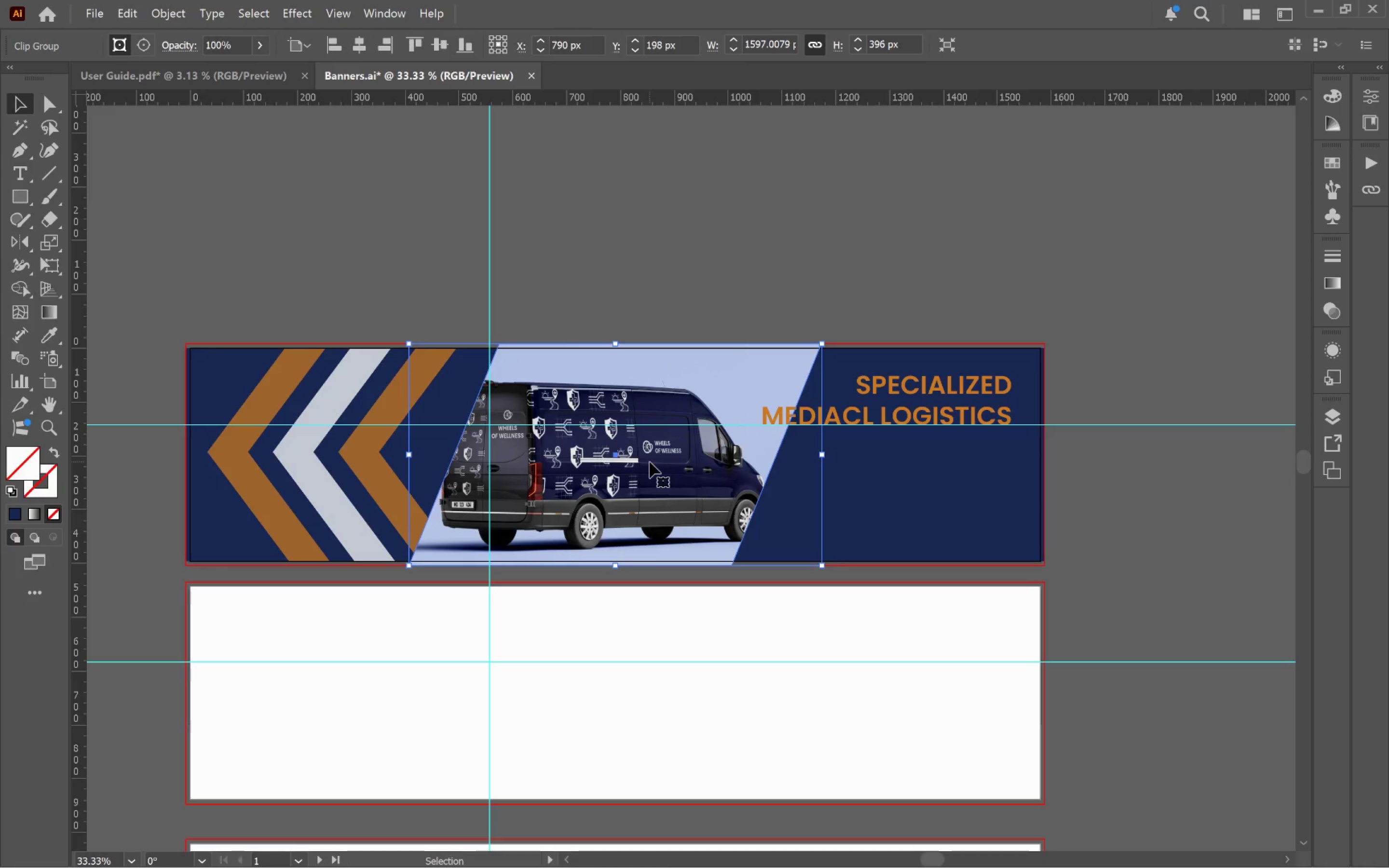 
mouse_move([1320, 414])
 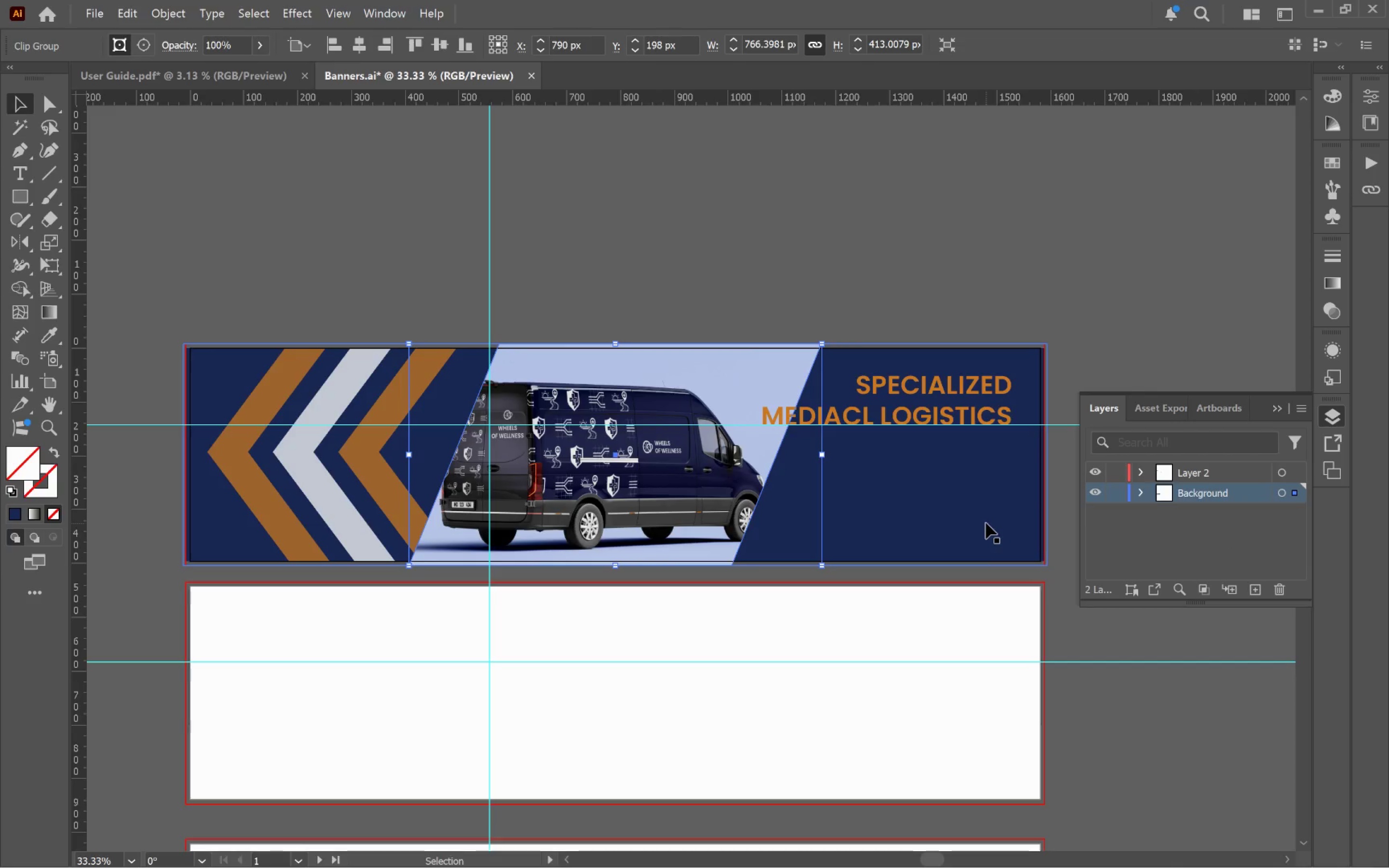 
left_click([592, 494])
 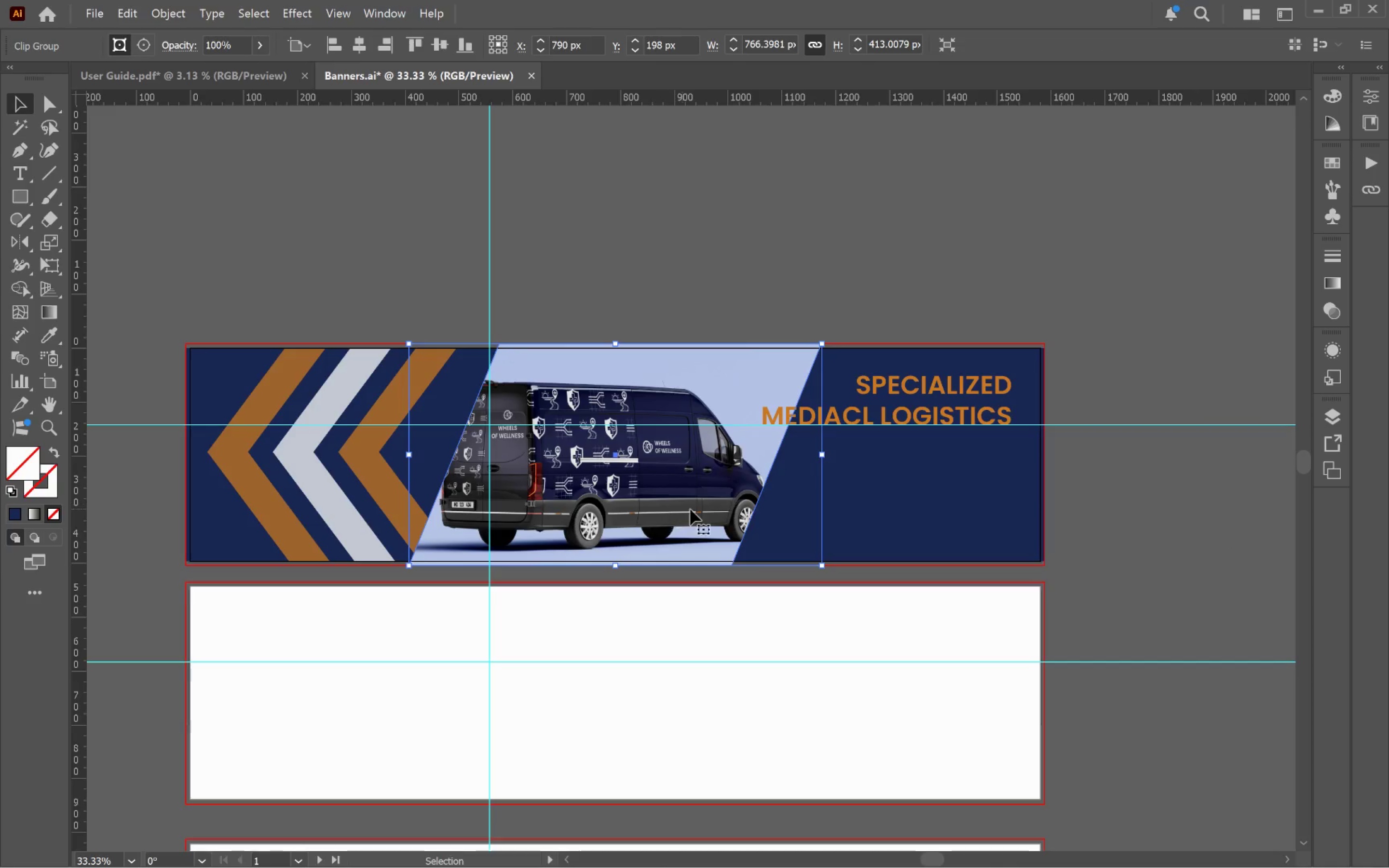 
key(Control+X)
 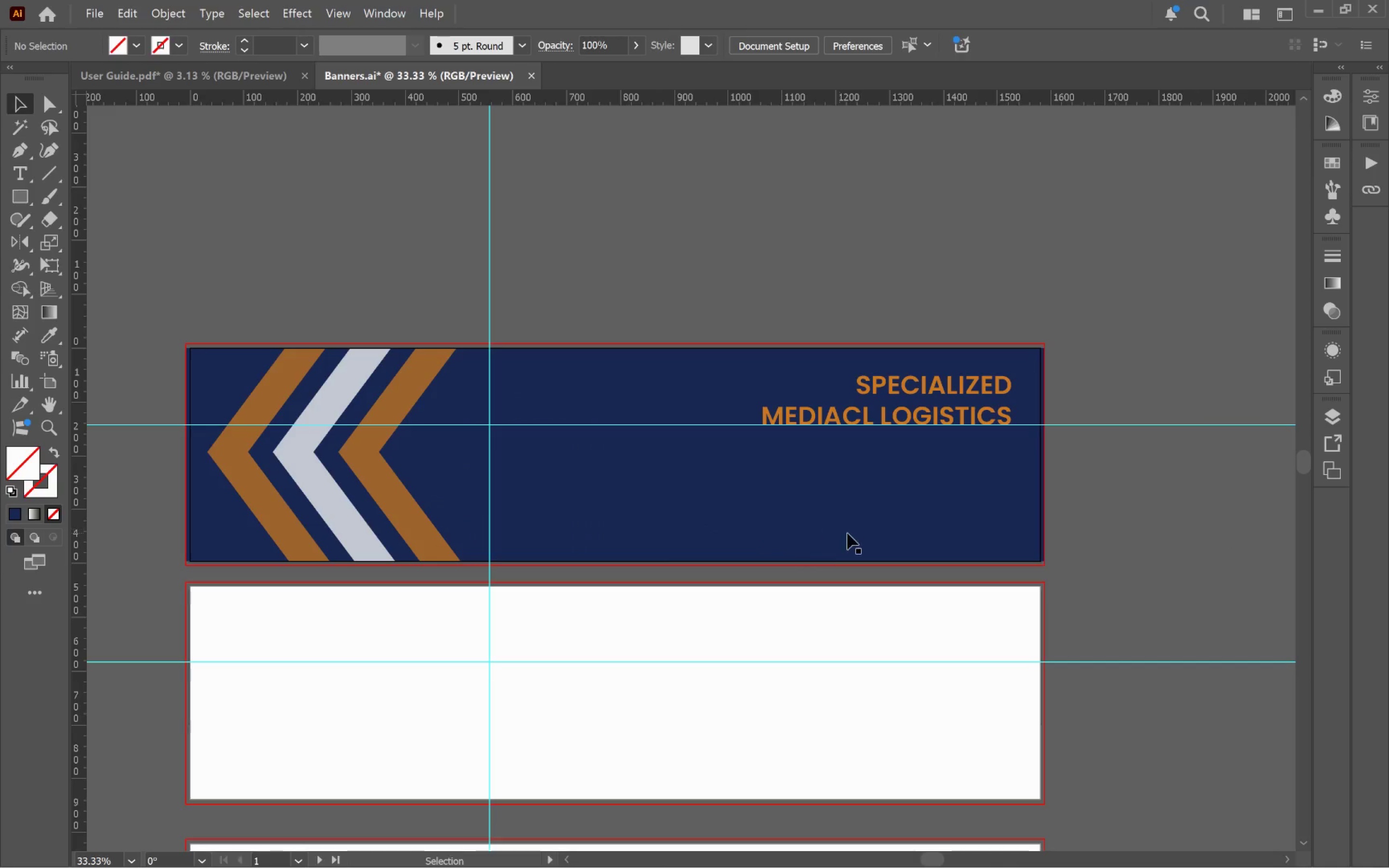 
left_click([853, 533])
 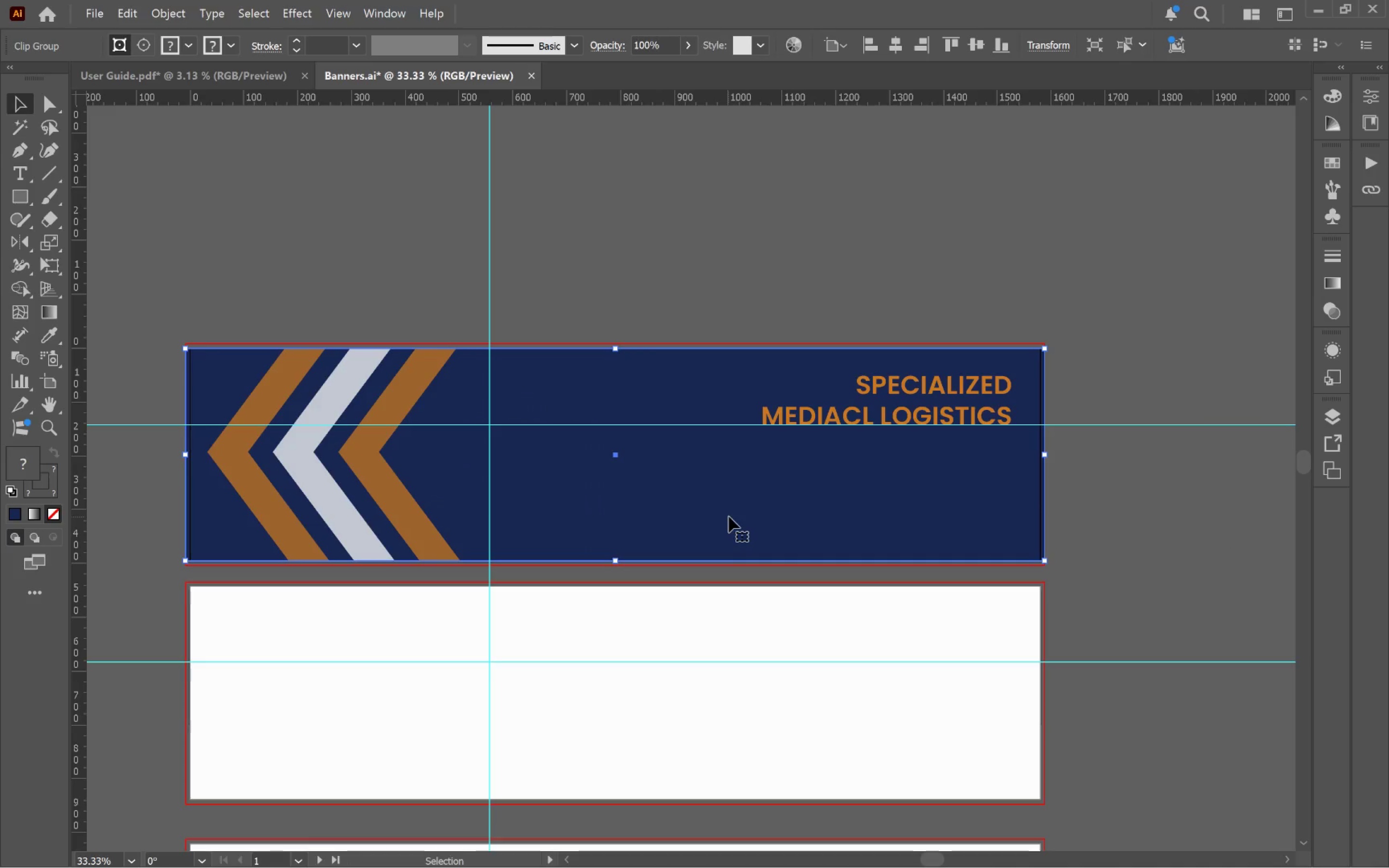 
double_click([729, 516])
 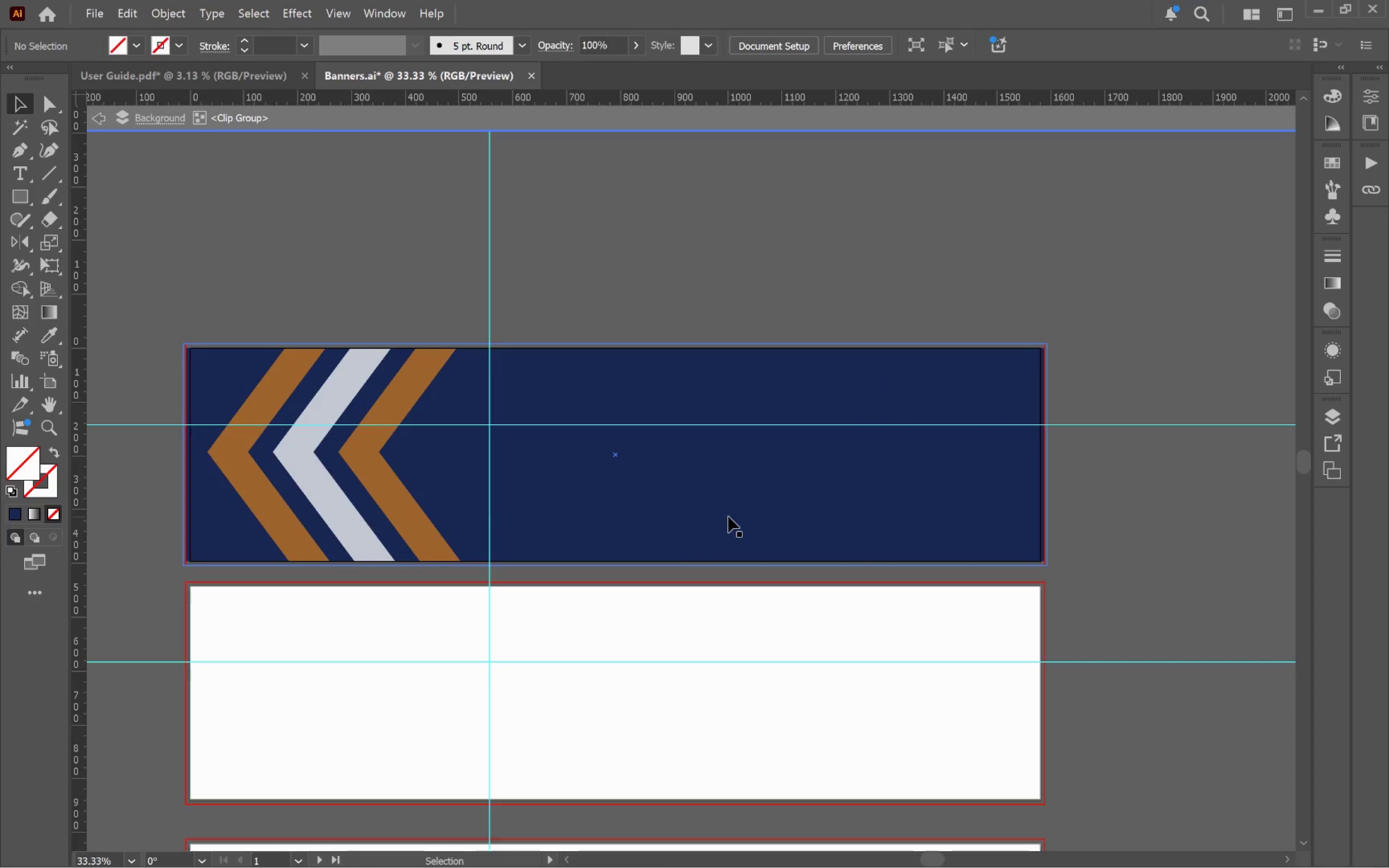 
left_click([728, 516])
 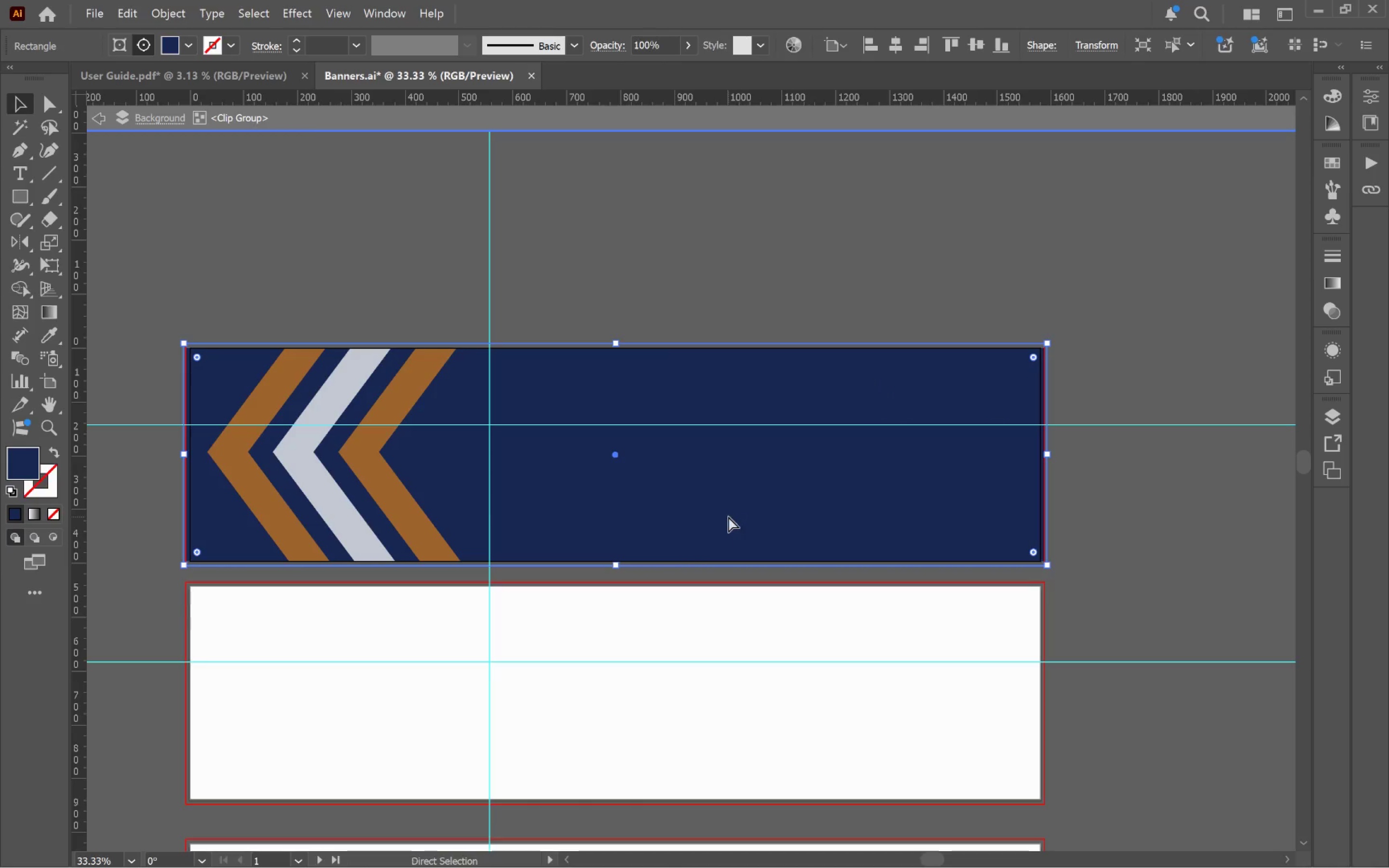 
key(Control+F)
 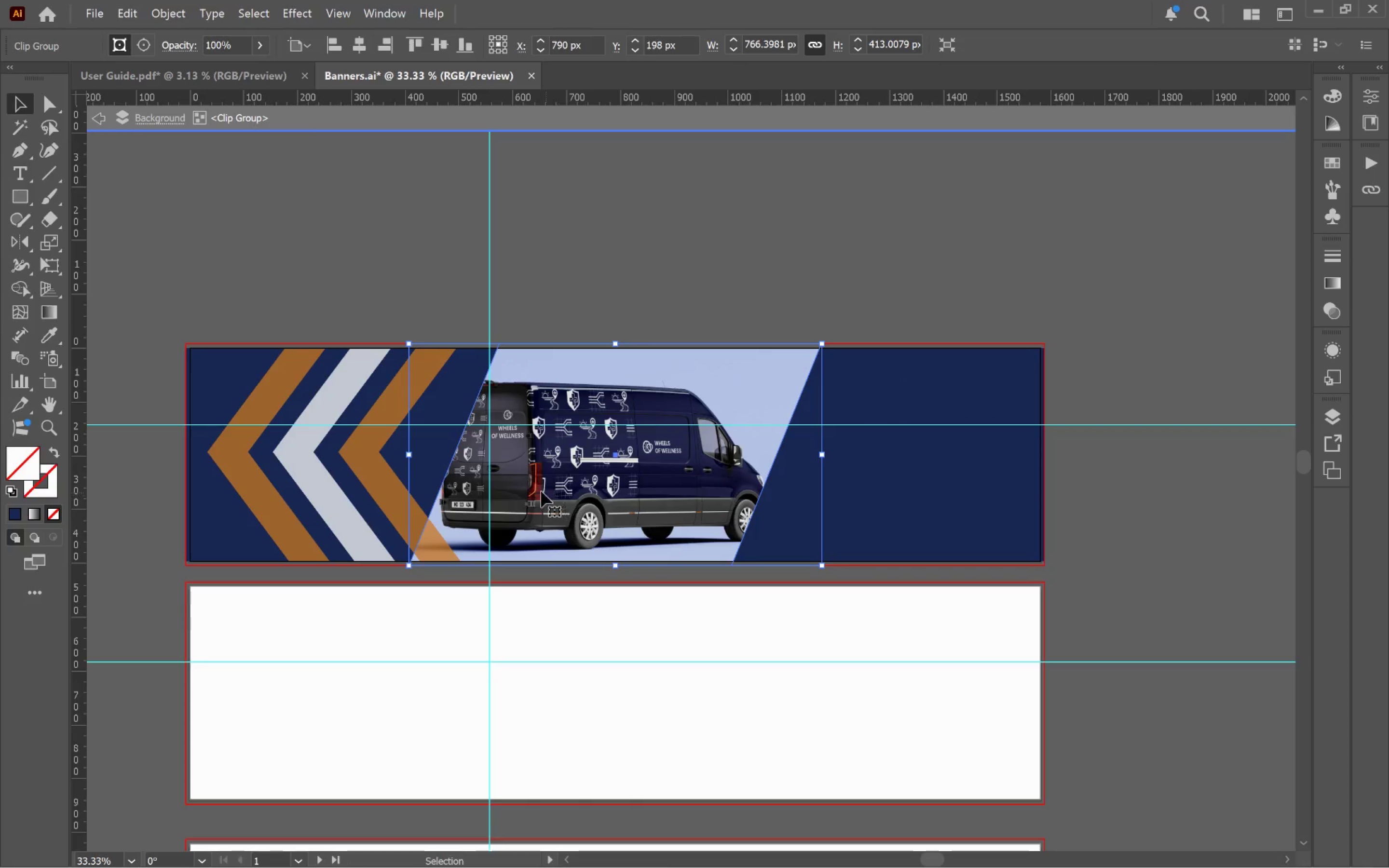 
double_click([512, 474])
 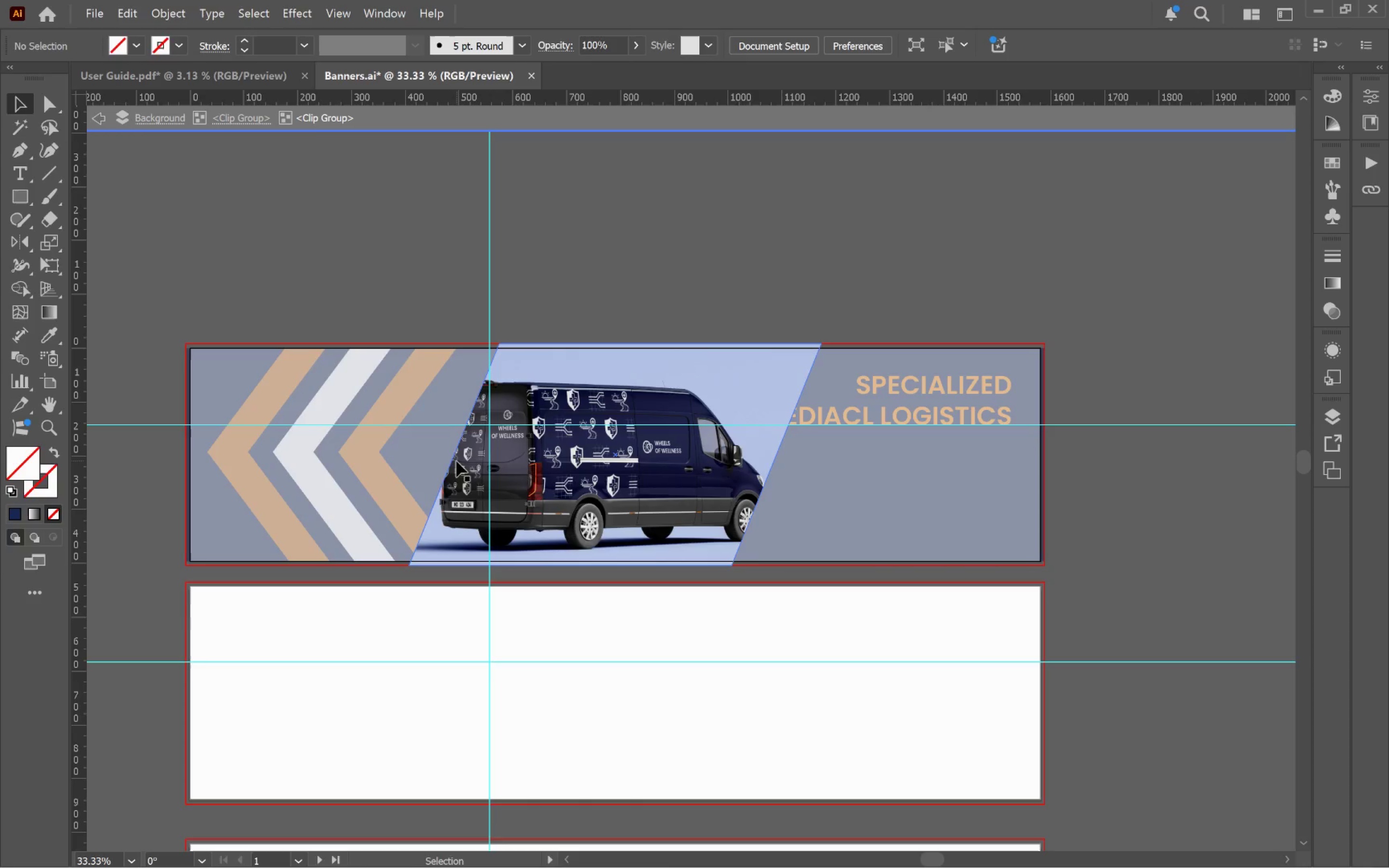 
left_click([453, 461])
 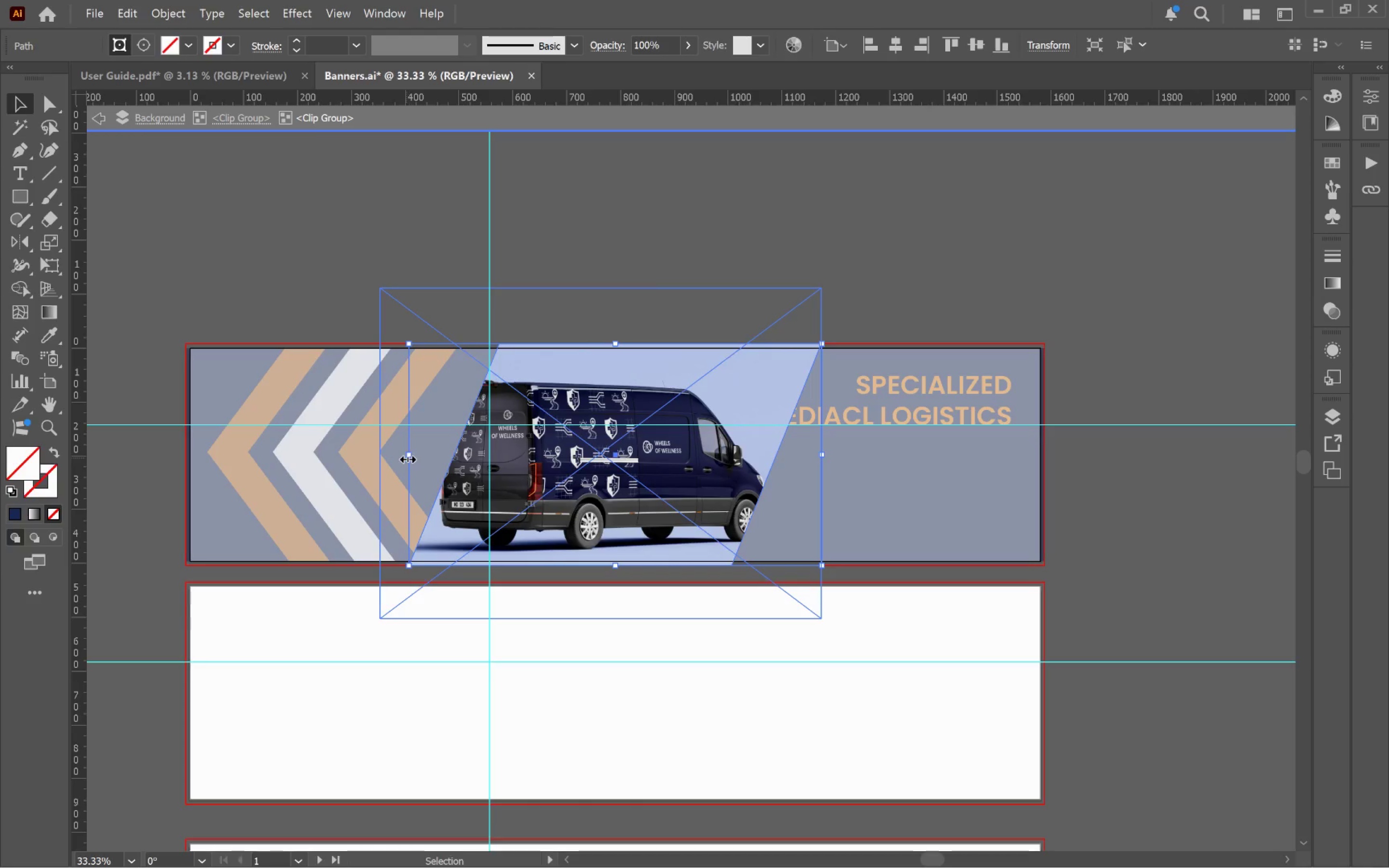 
left_click_drag(start_coordinate=[406, 457], to_coordinate=[348, 461])
 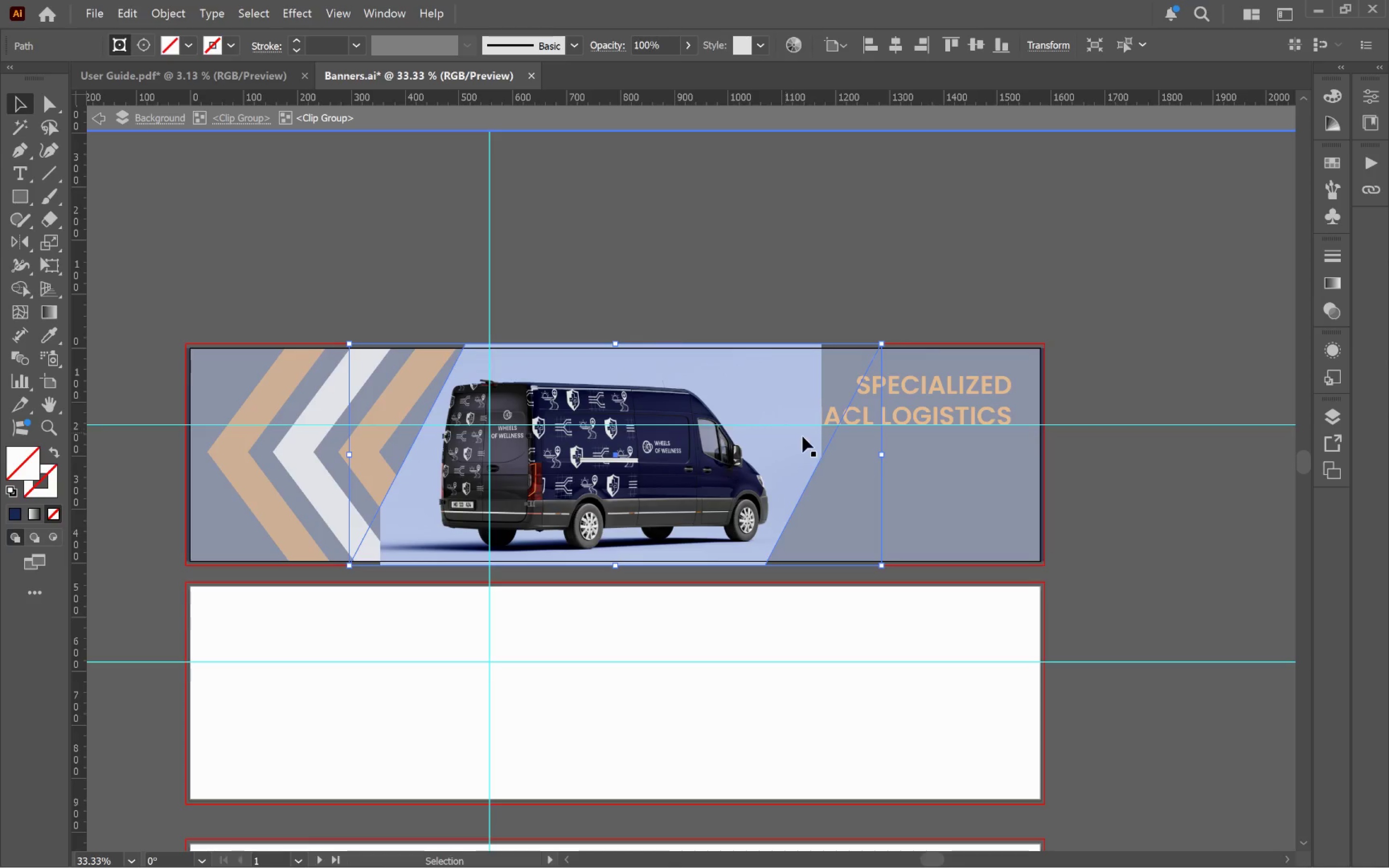 
hold_key(key=ShiftLeft, duration=0.7)
 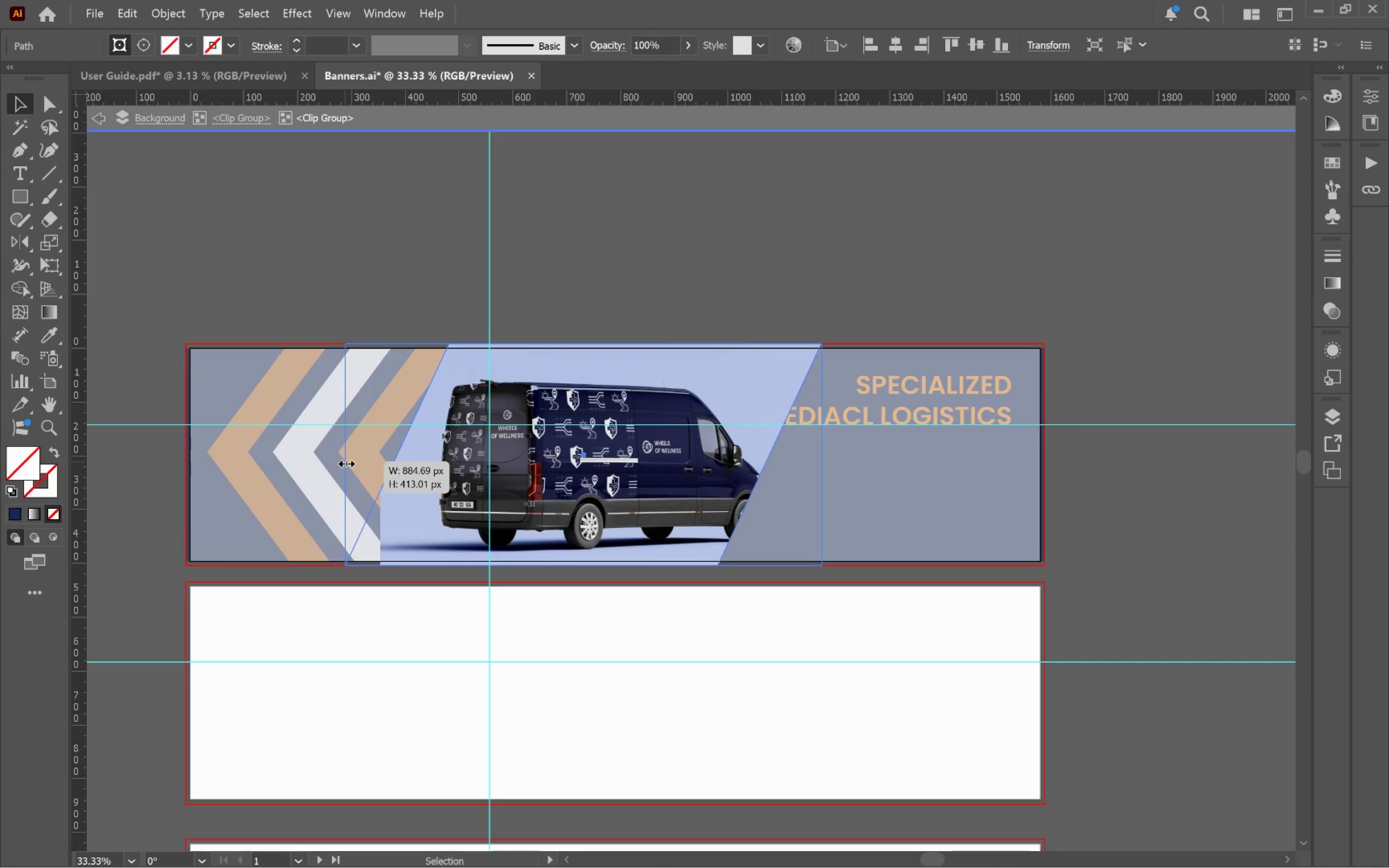 
hold_key(key=AltLeft, duration=7.51)
 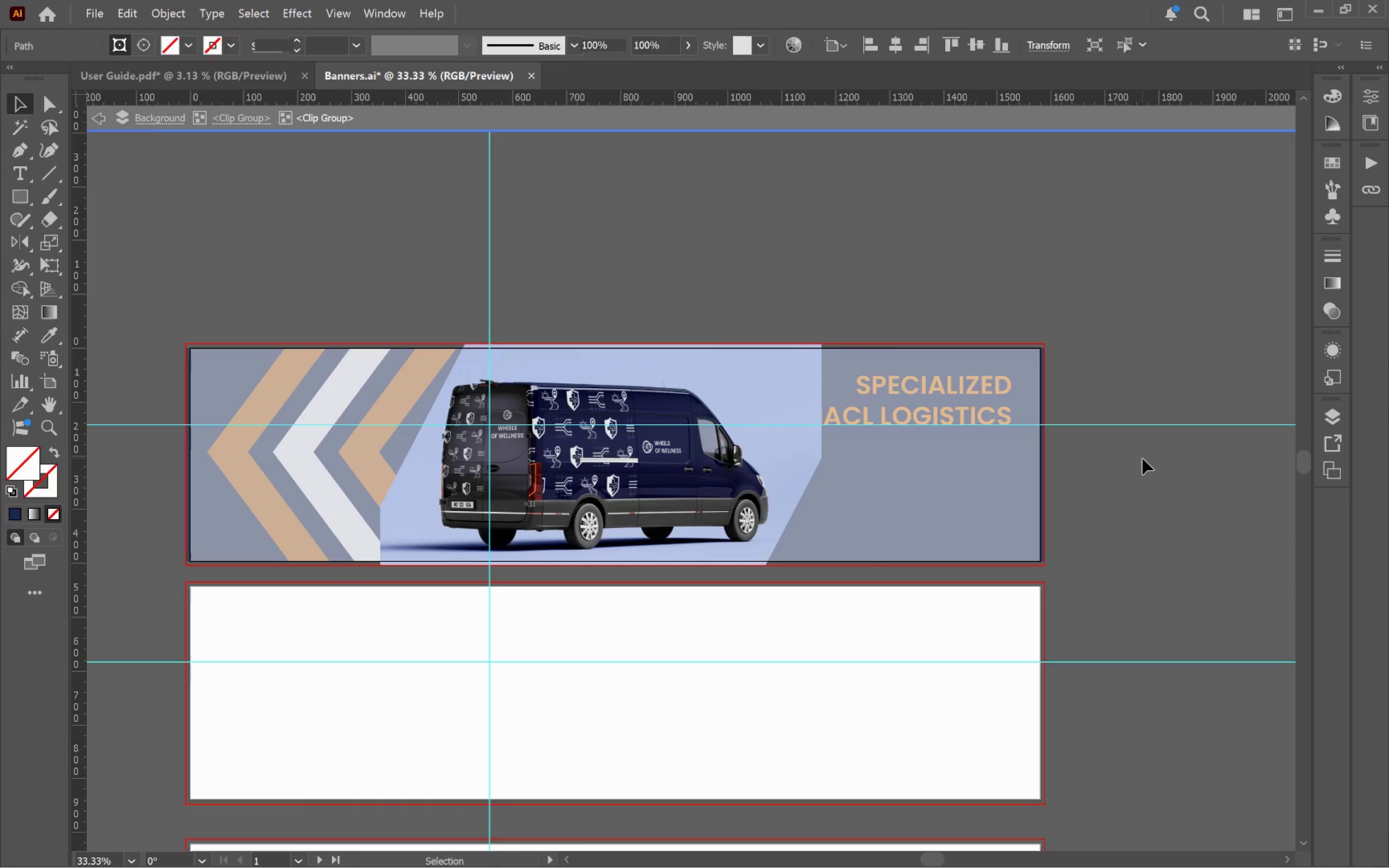 
double_click([1150, 493])
 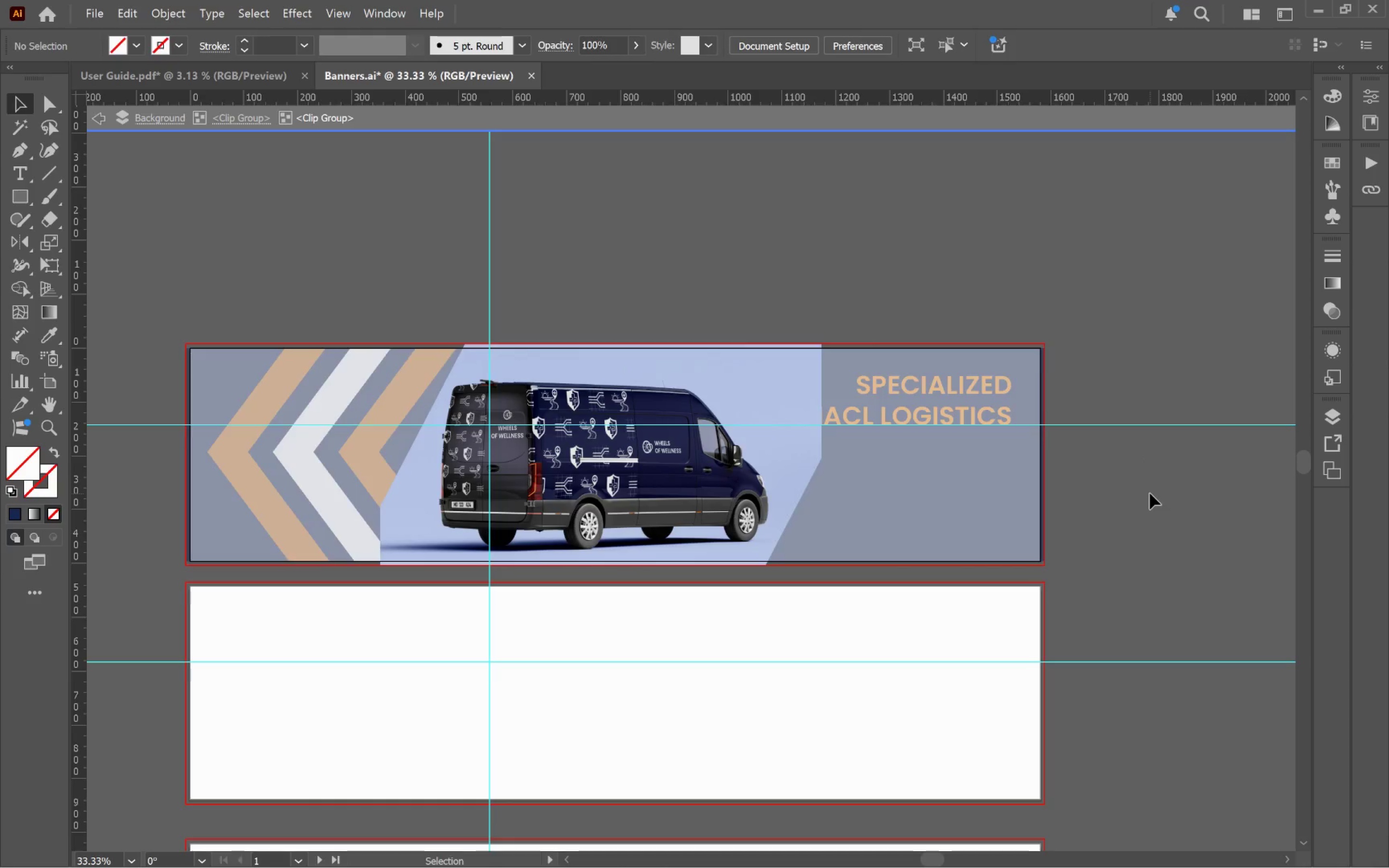 
triple_click([1150, 493])
 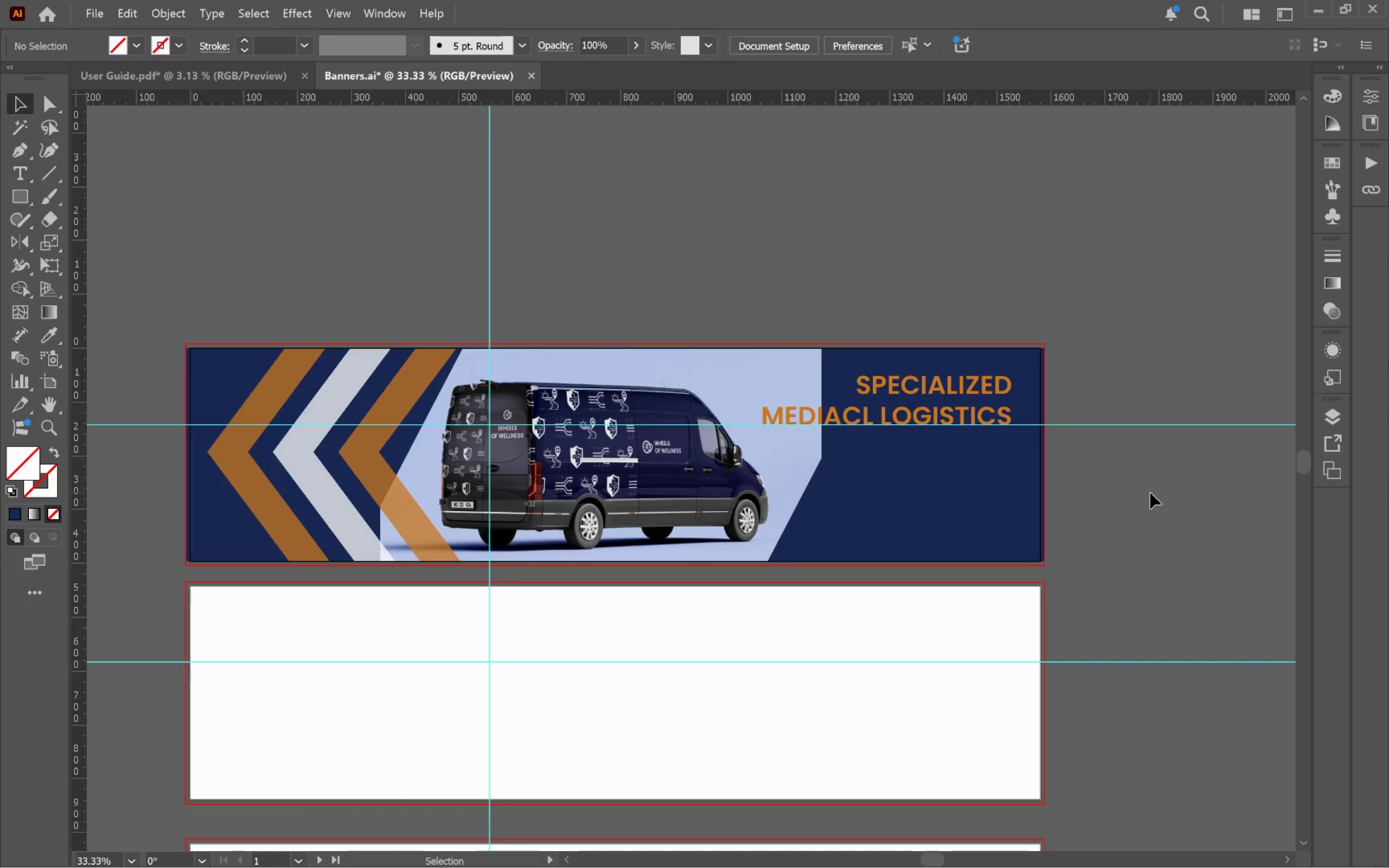 
left_click([752, 478])
 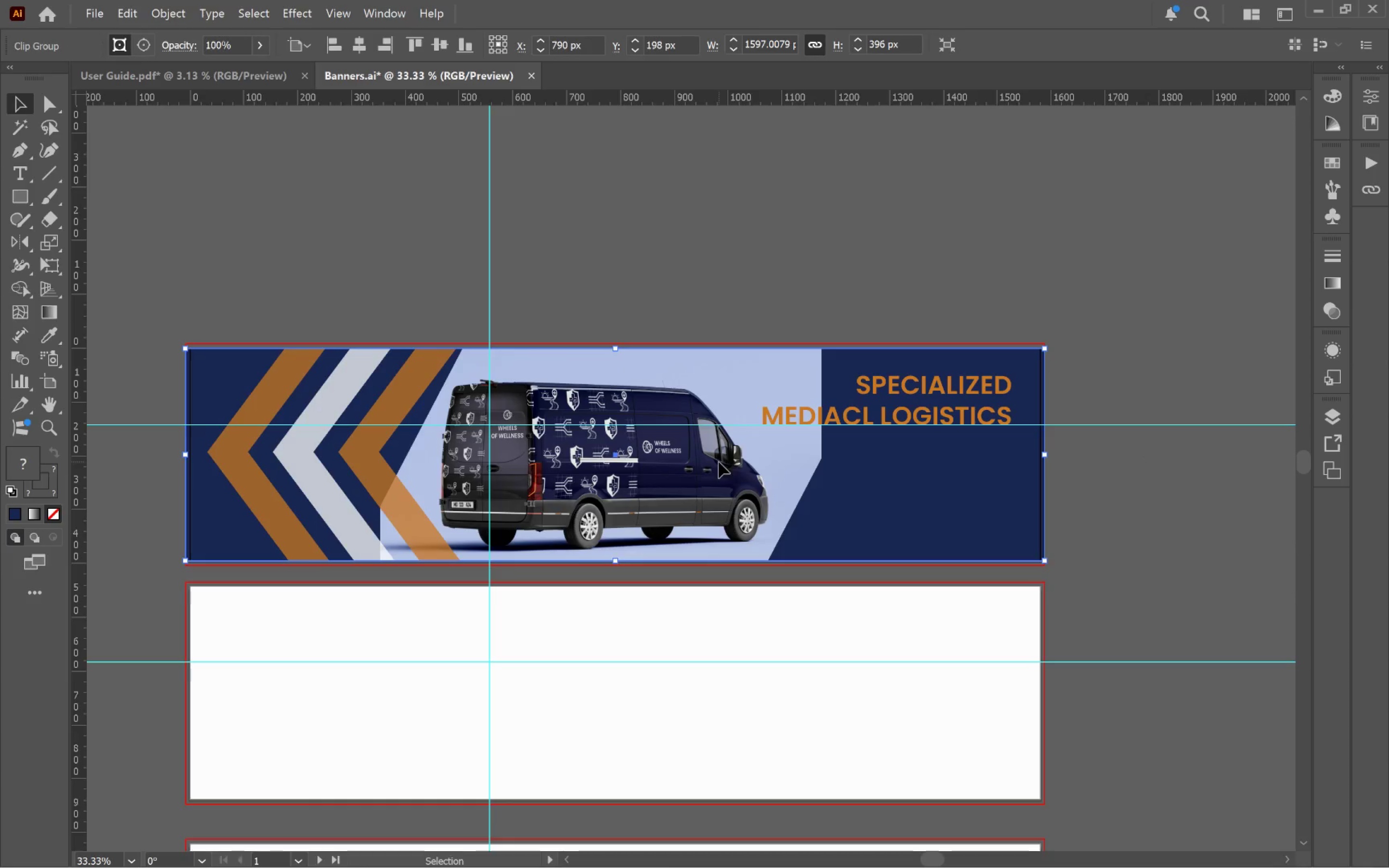 
double_click([719, 462])
 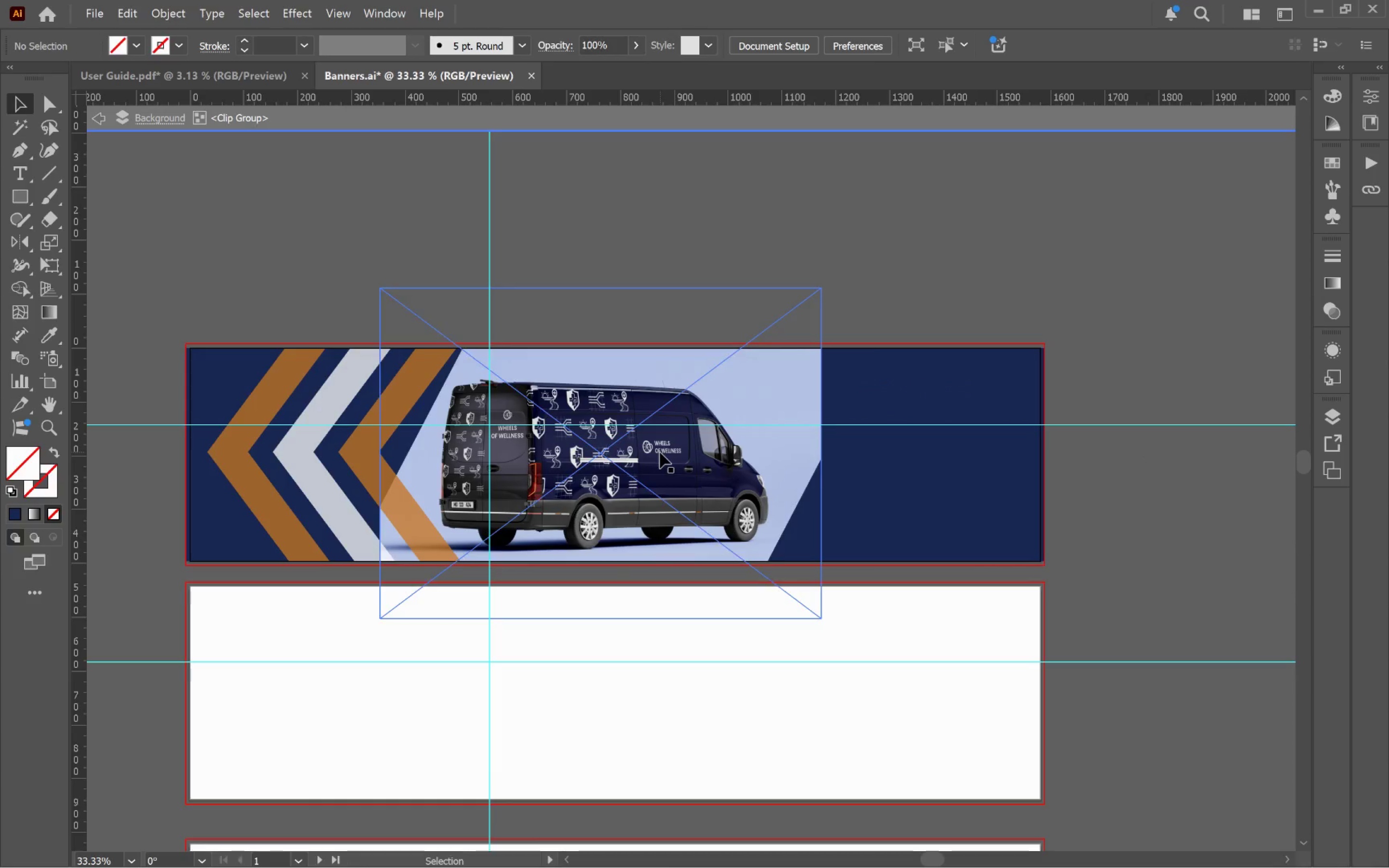 
left_click([660, 452])
 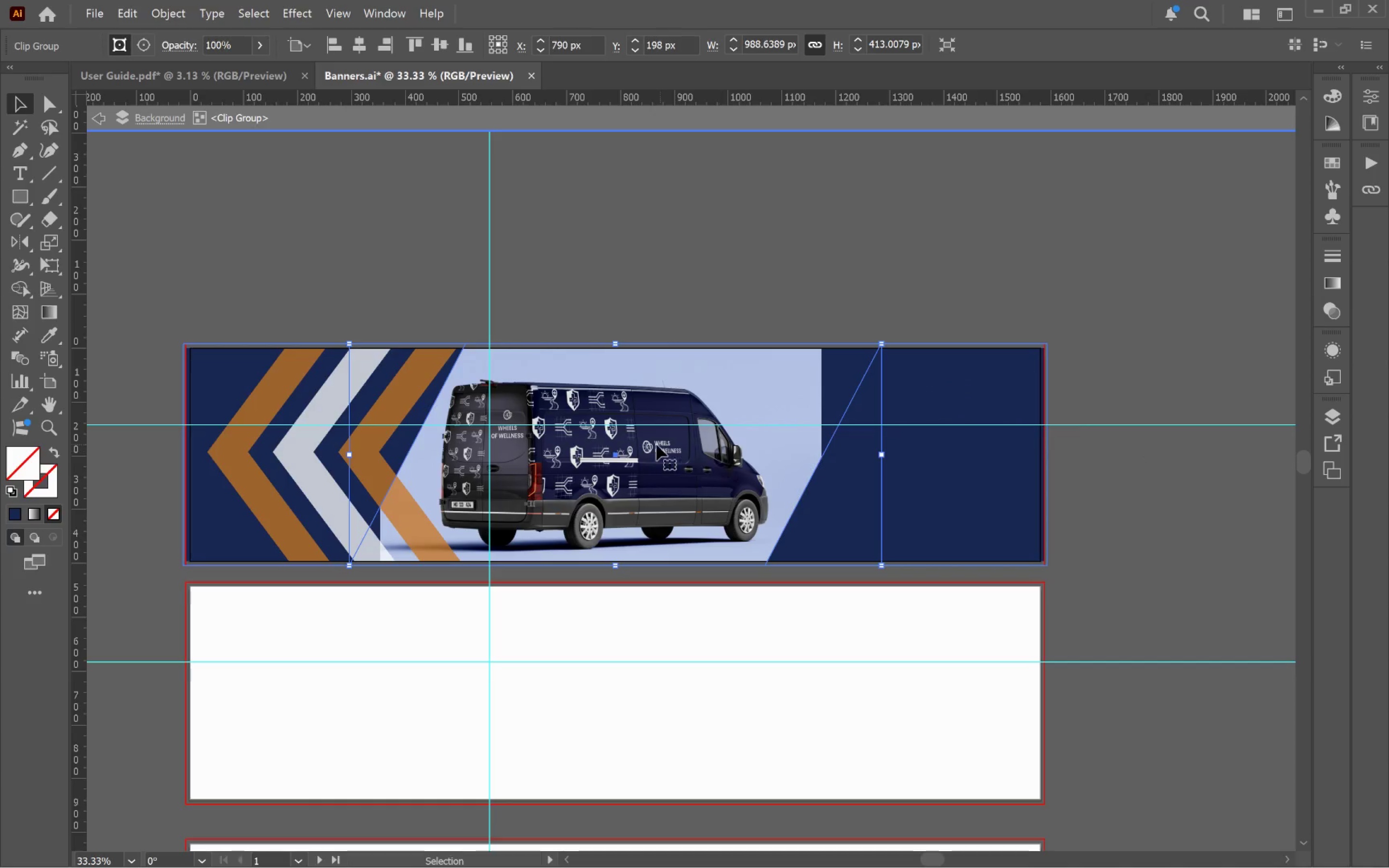 
double_click([652, 444])
 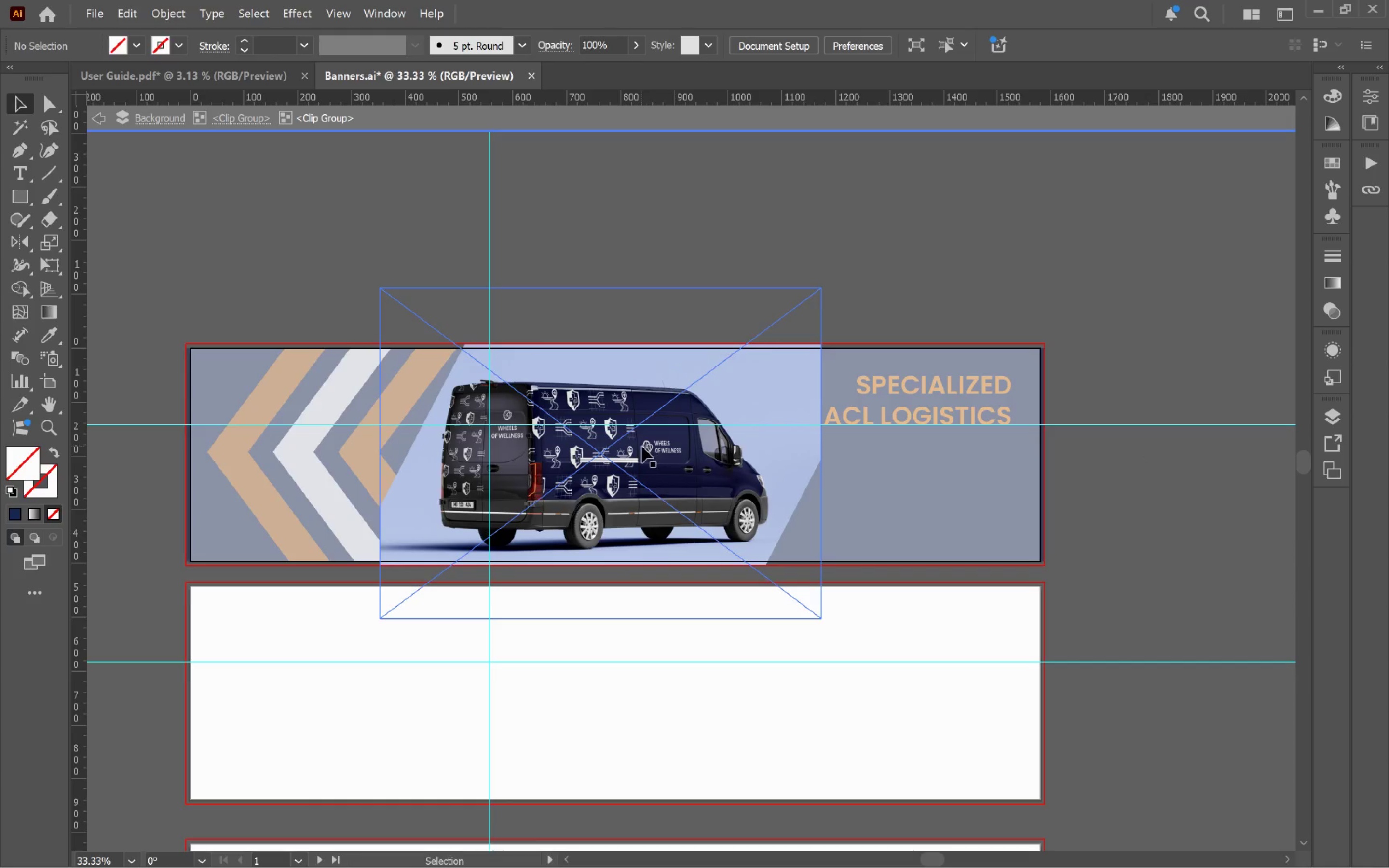 
triple_click([642, 447])
 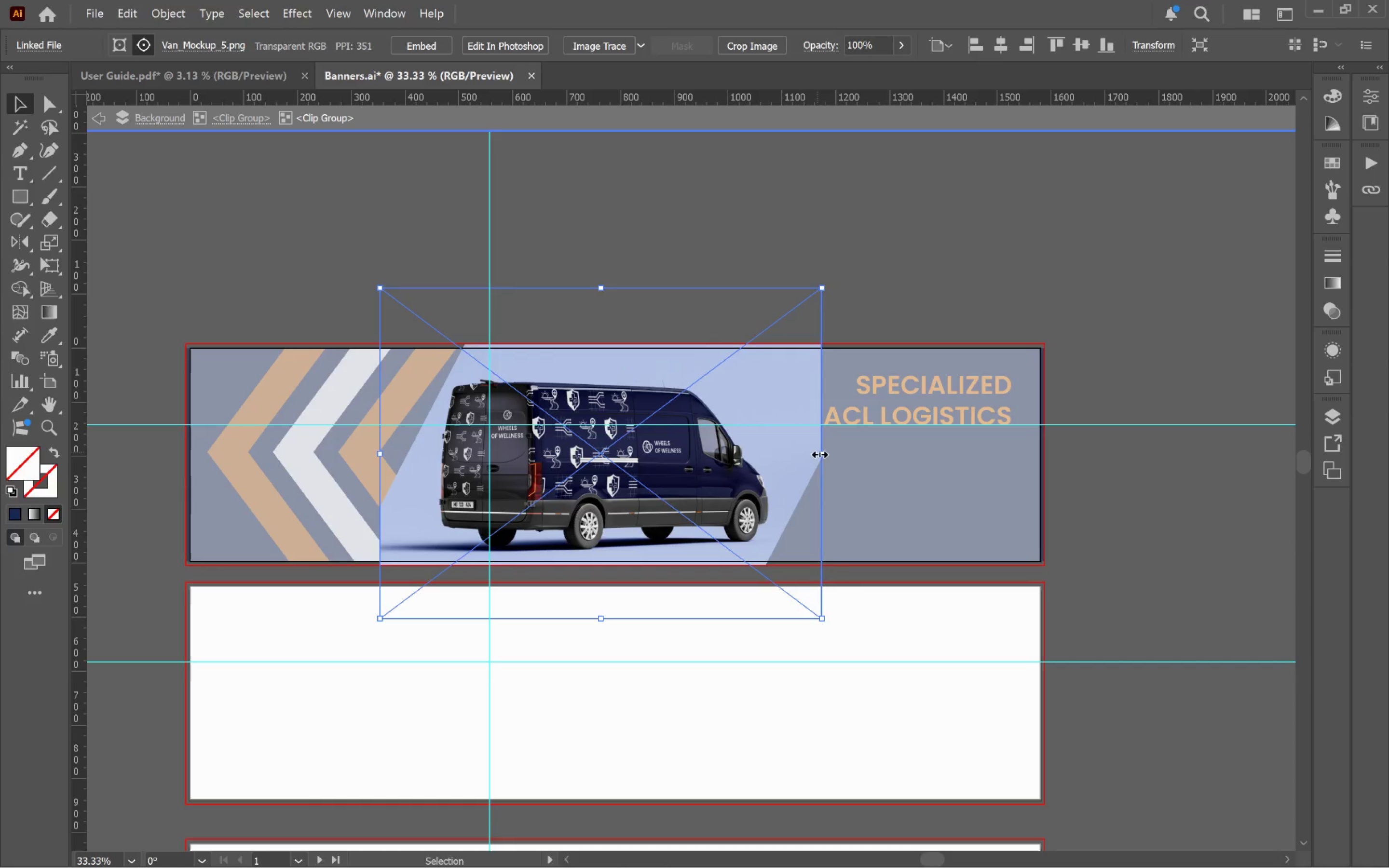 
hold_key(key=AltLeft, duration=3.15)
left_click_drag(start_coordinate=[817, 452], to_coordinate=[880, 455])
 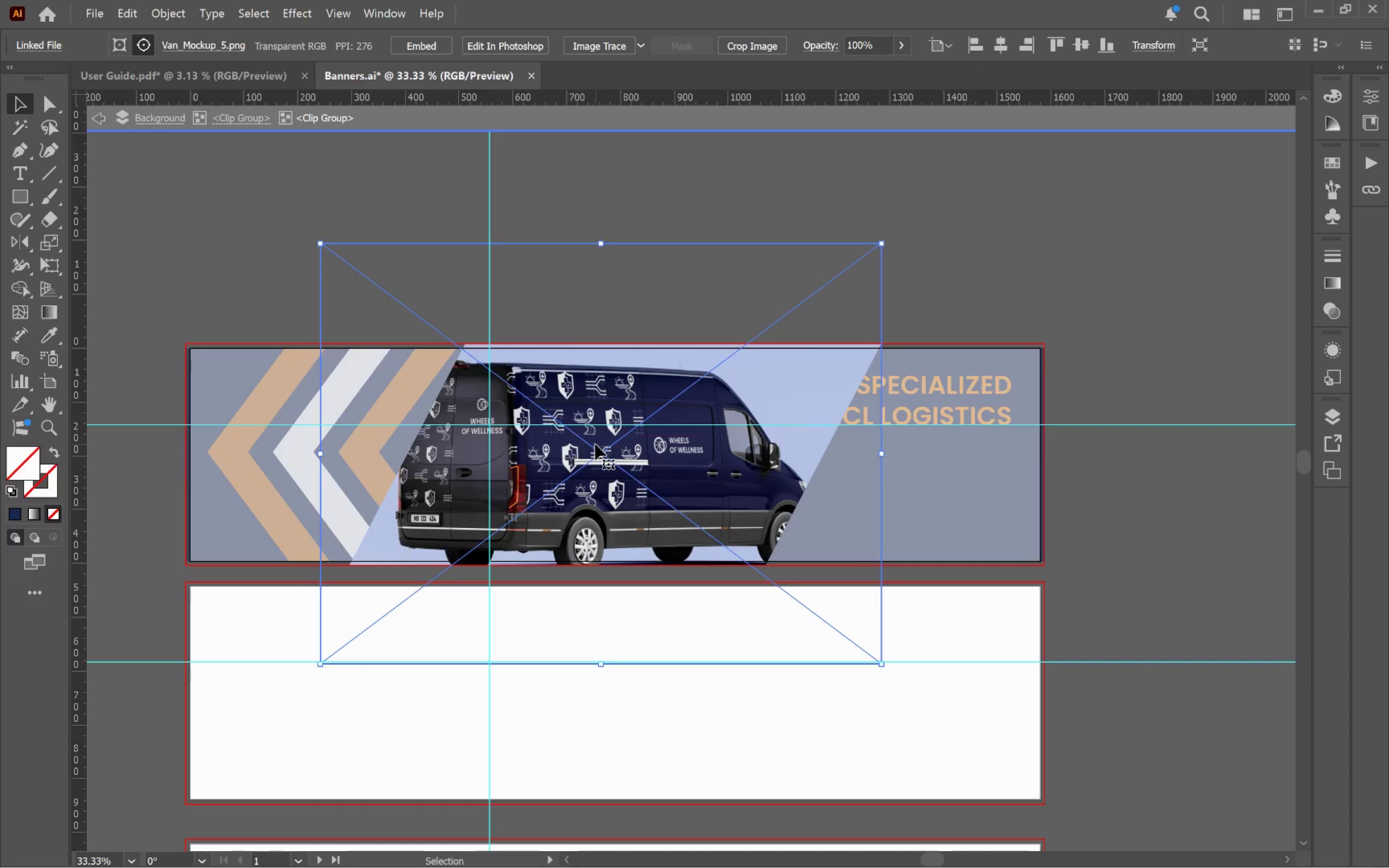 
hold_key(key=ShiftLeft, duration=3.01)
 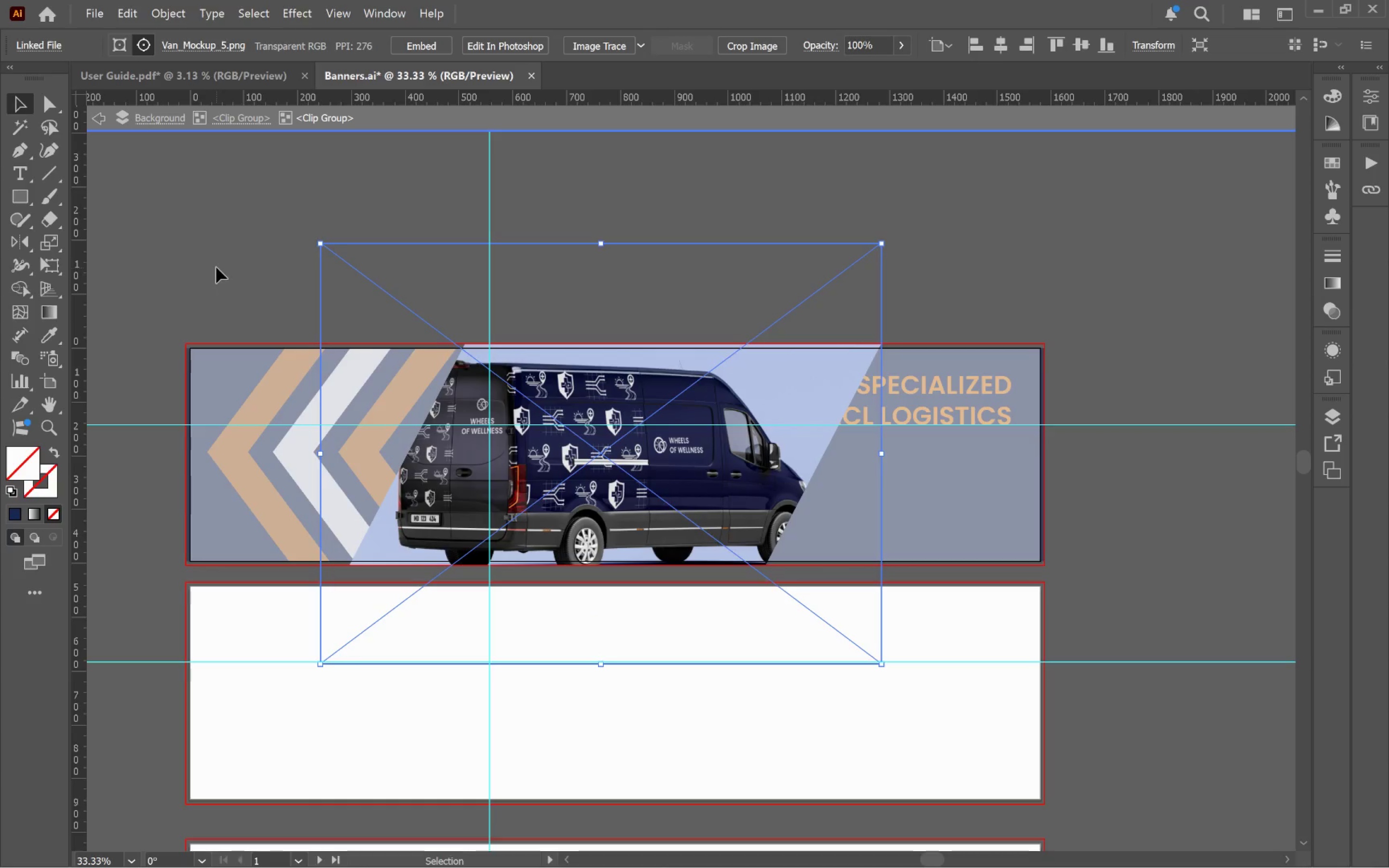 
double_click([216, 267])
 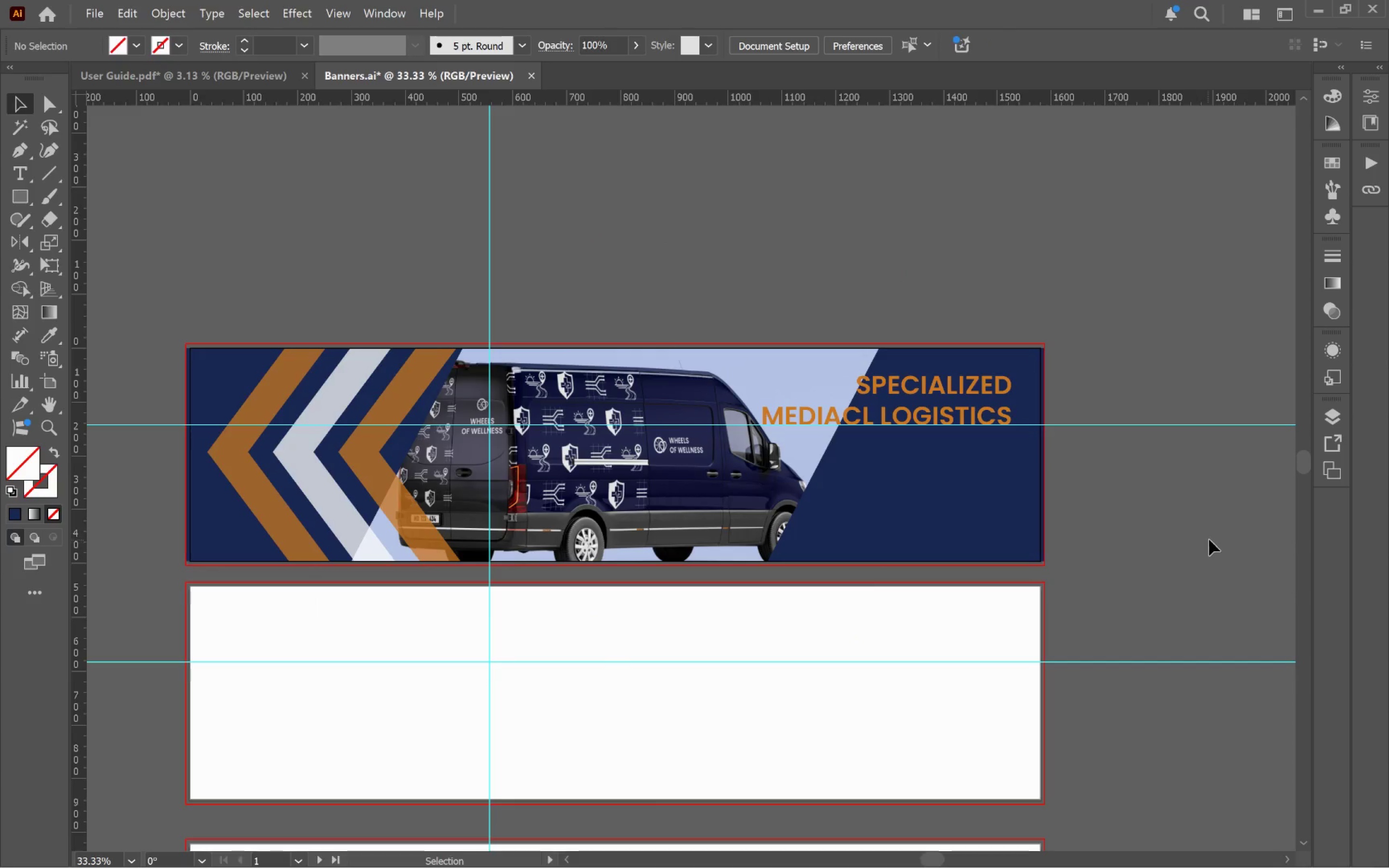 
left_click([1233, 534])
 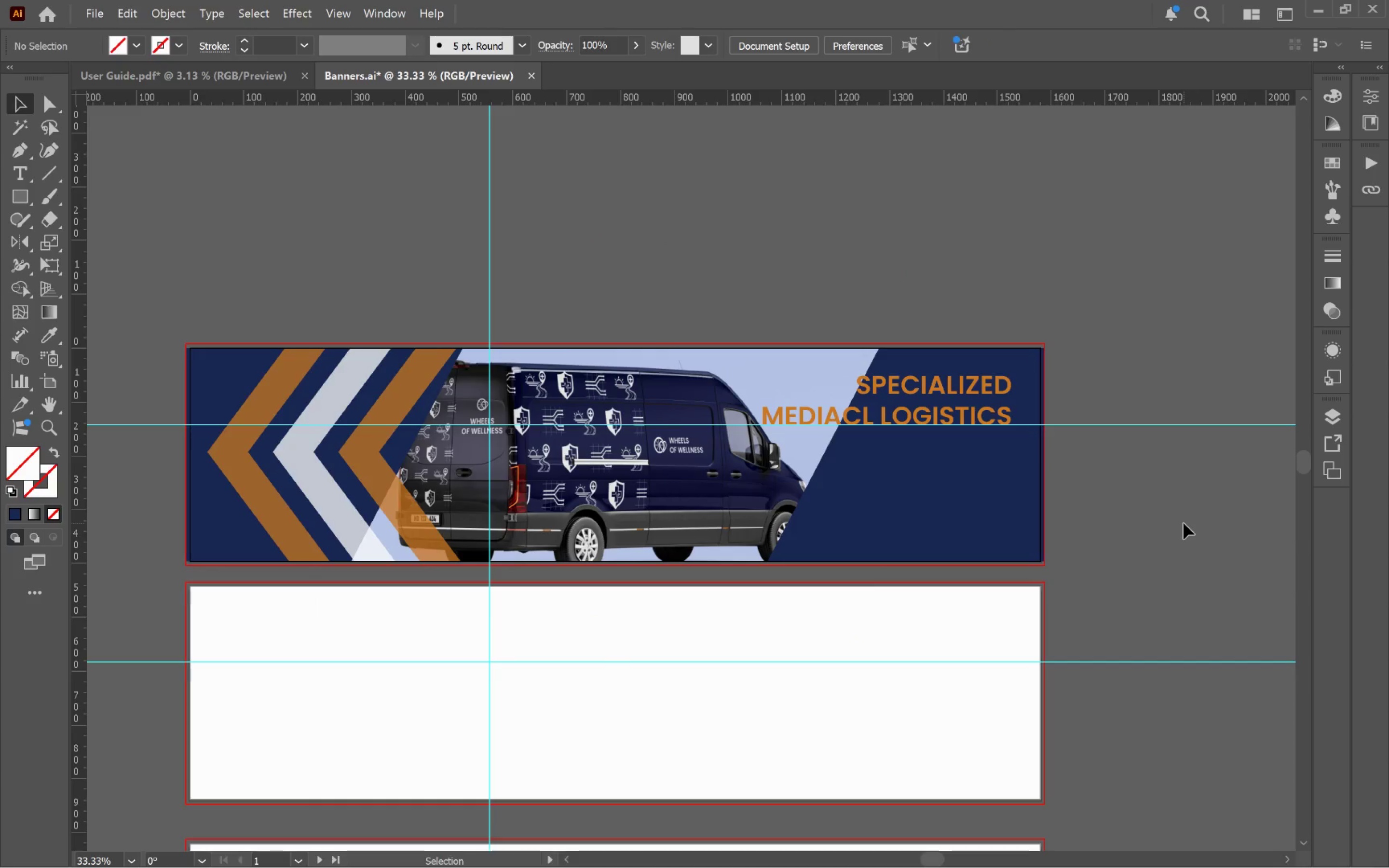 
hold_key(key=Space, duration=1.06)
 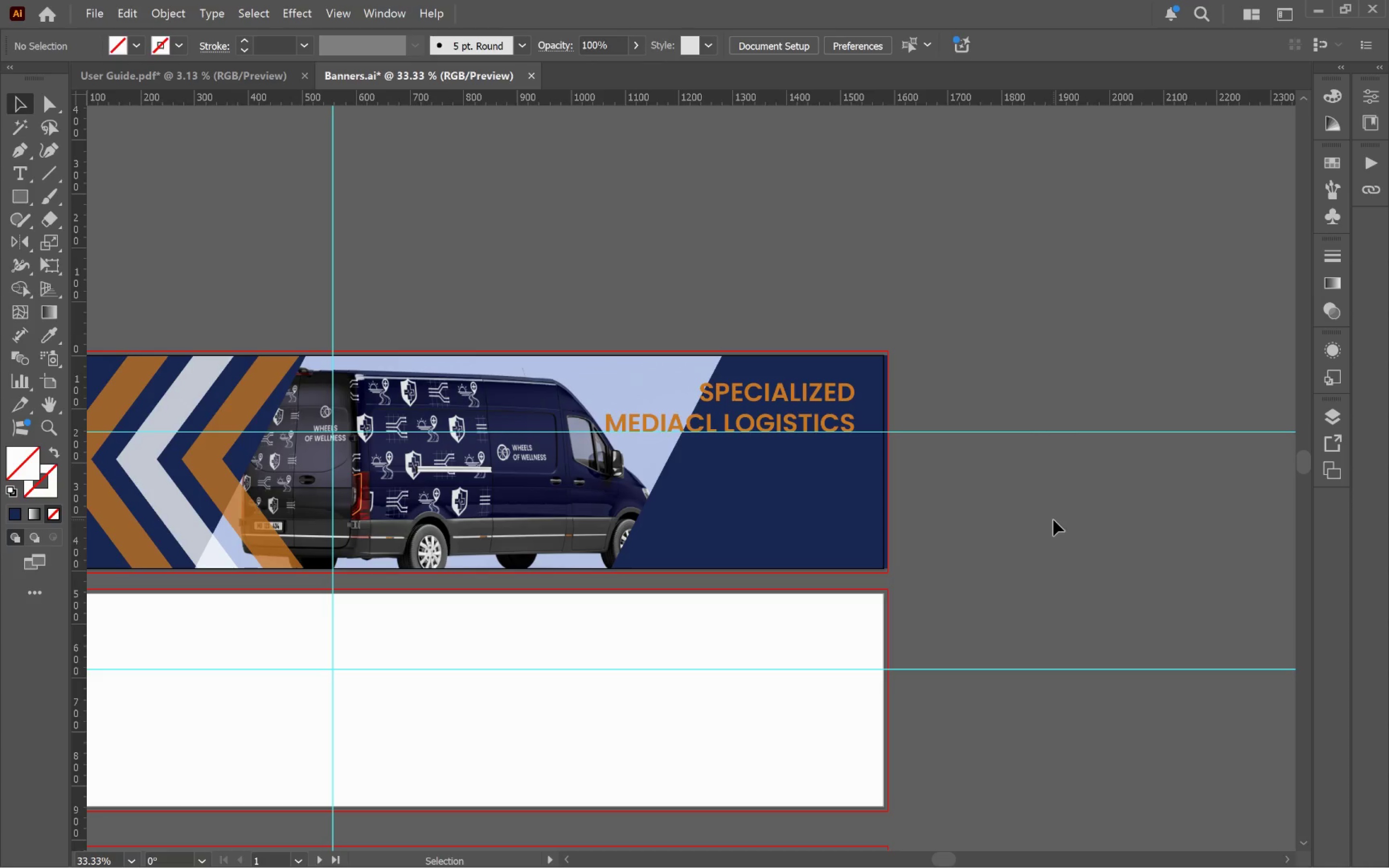 
left_click_drag(start_coordinate=[1180, 522], to_coordinate=[1022, 529])
 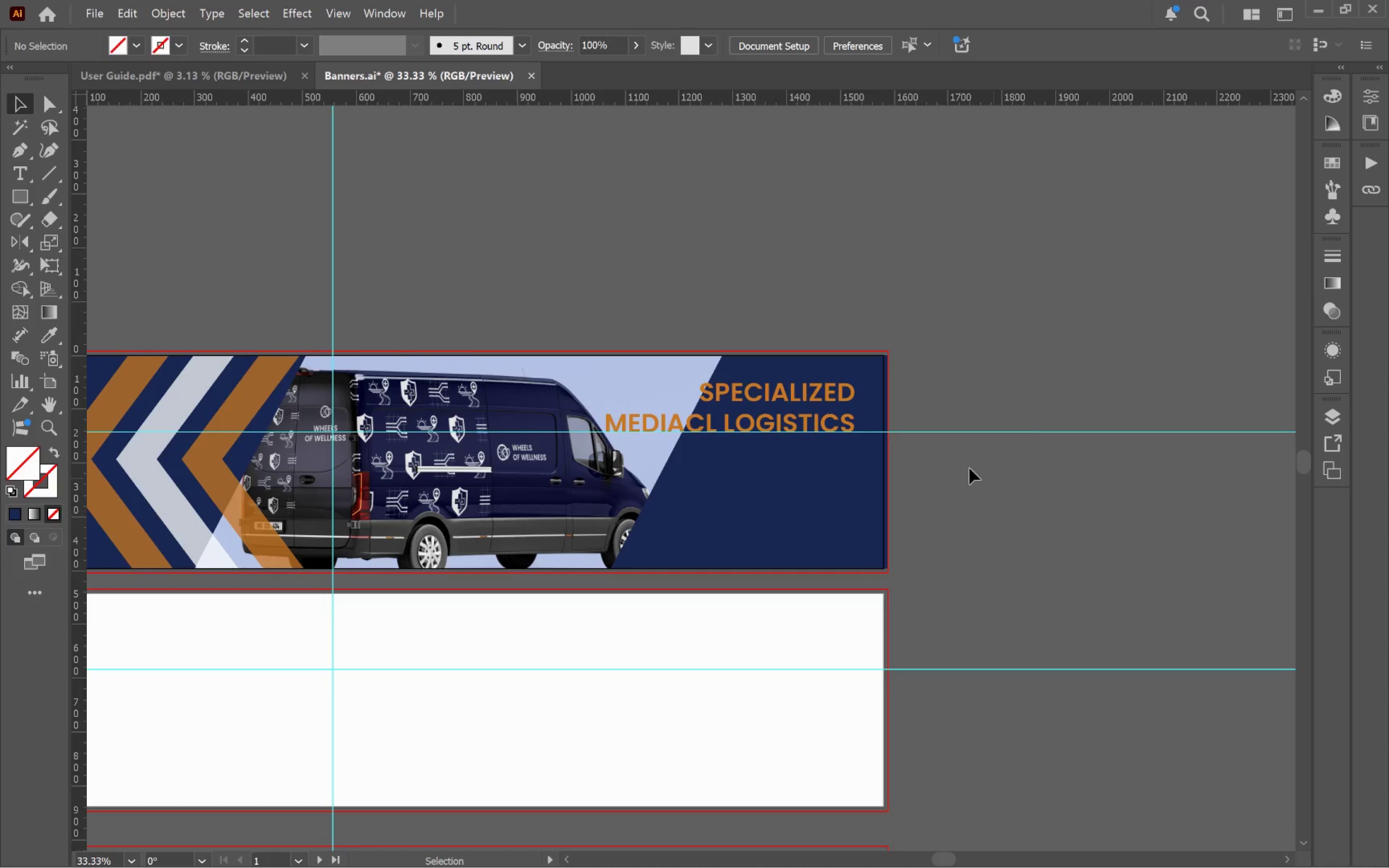 
left_click([727, 428])
 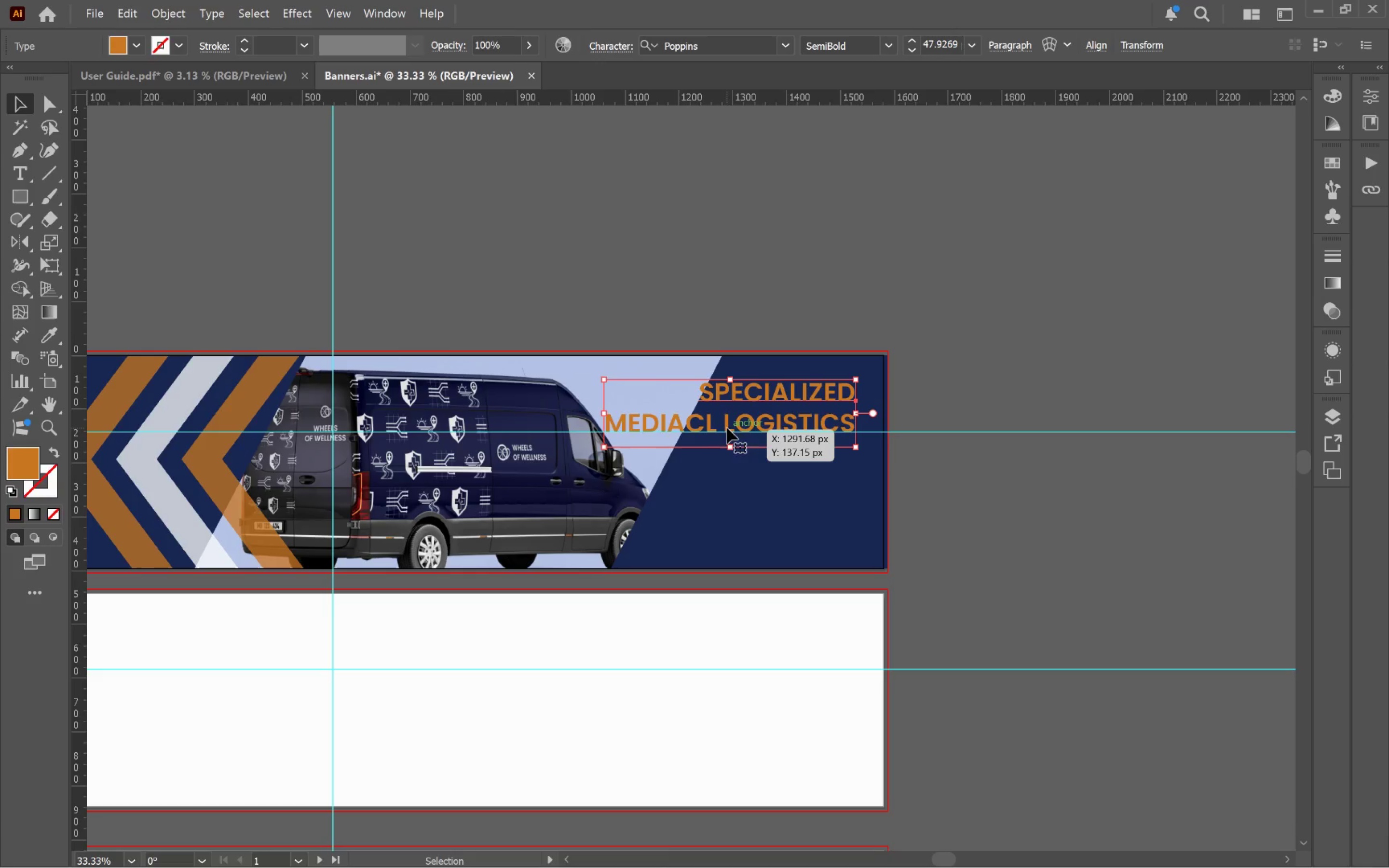 
hold_key(key=AltLeft, duration=0.62)
 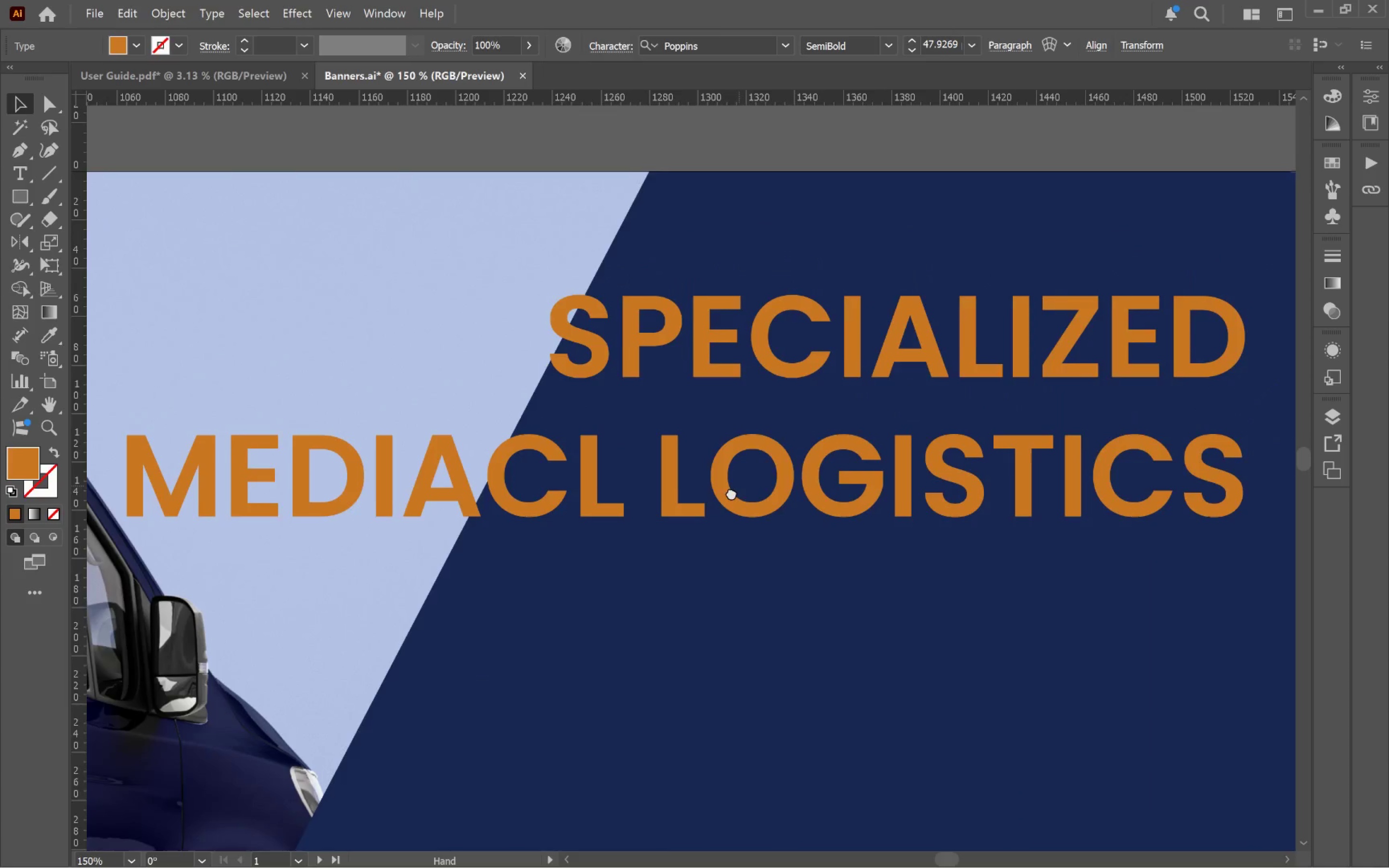 
hold_key(key=Space, duration=1.14)
 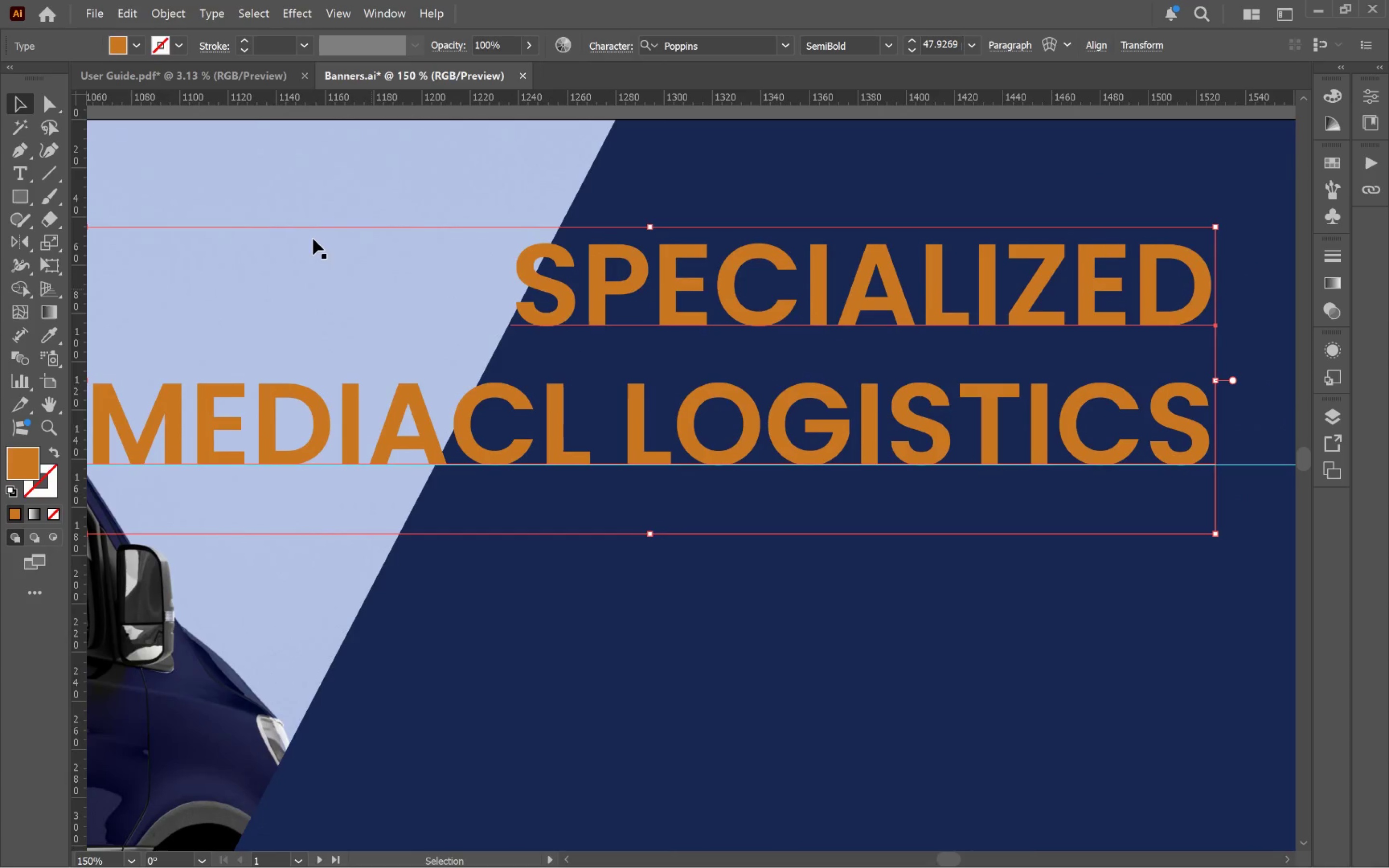 
scroll: coordinate [727, 428], scroll_direction: up, amount: 4.0
 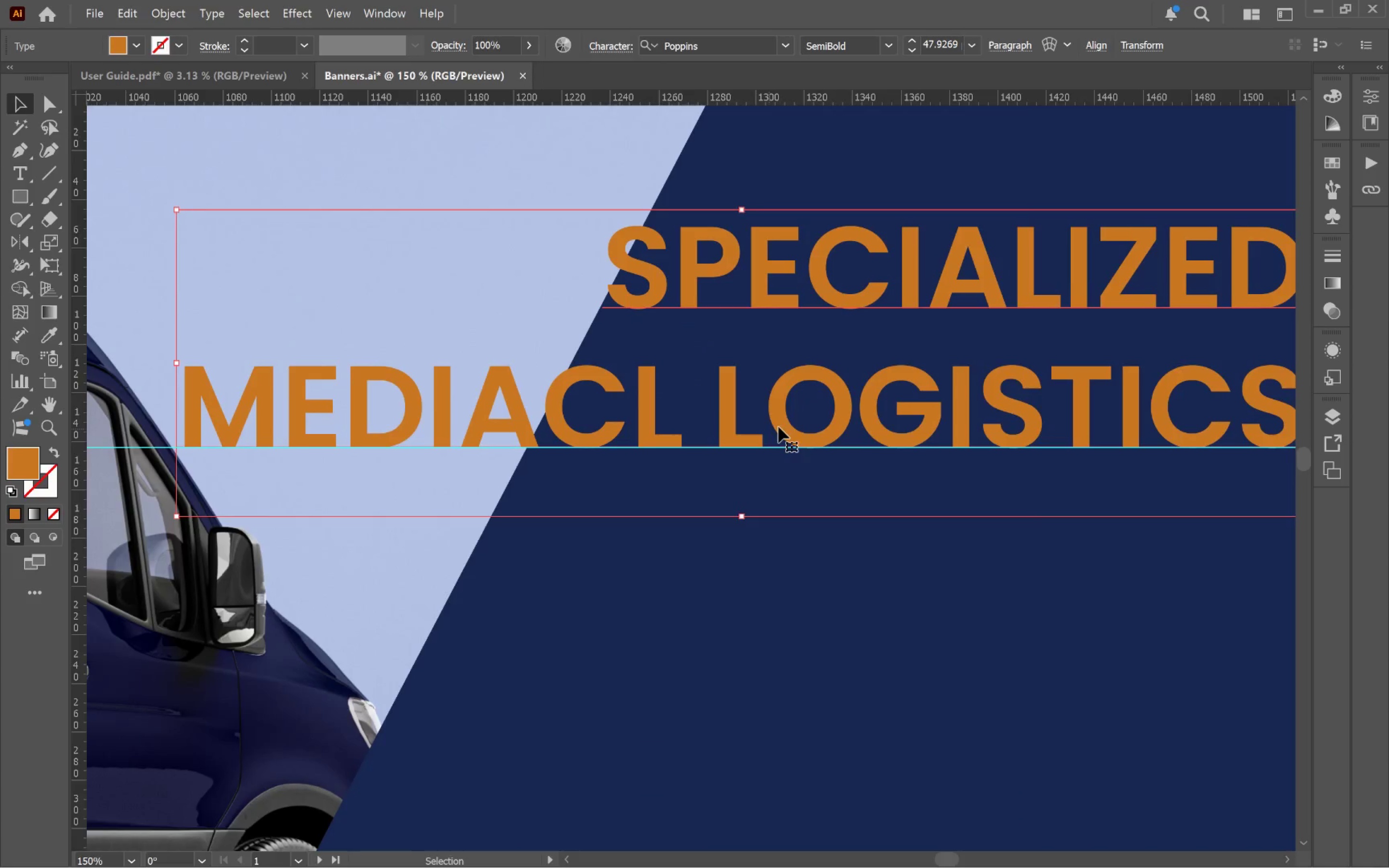 
left_click_drag(start_coordinate=[792, 422], to_coordinate=[700, 439])
 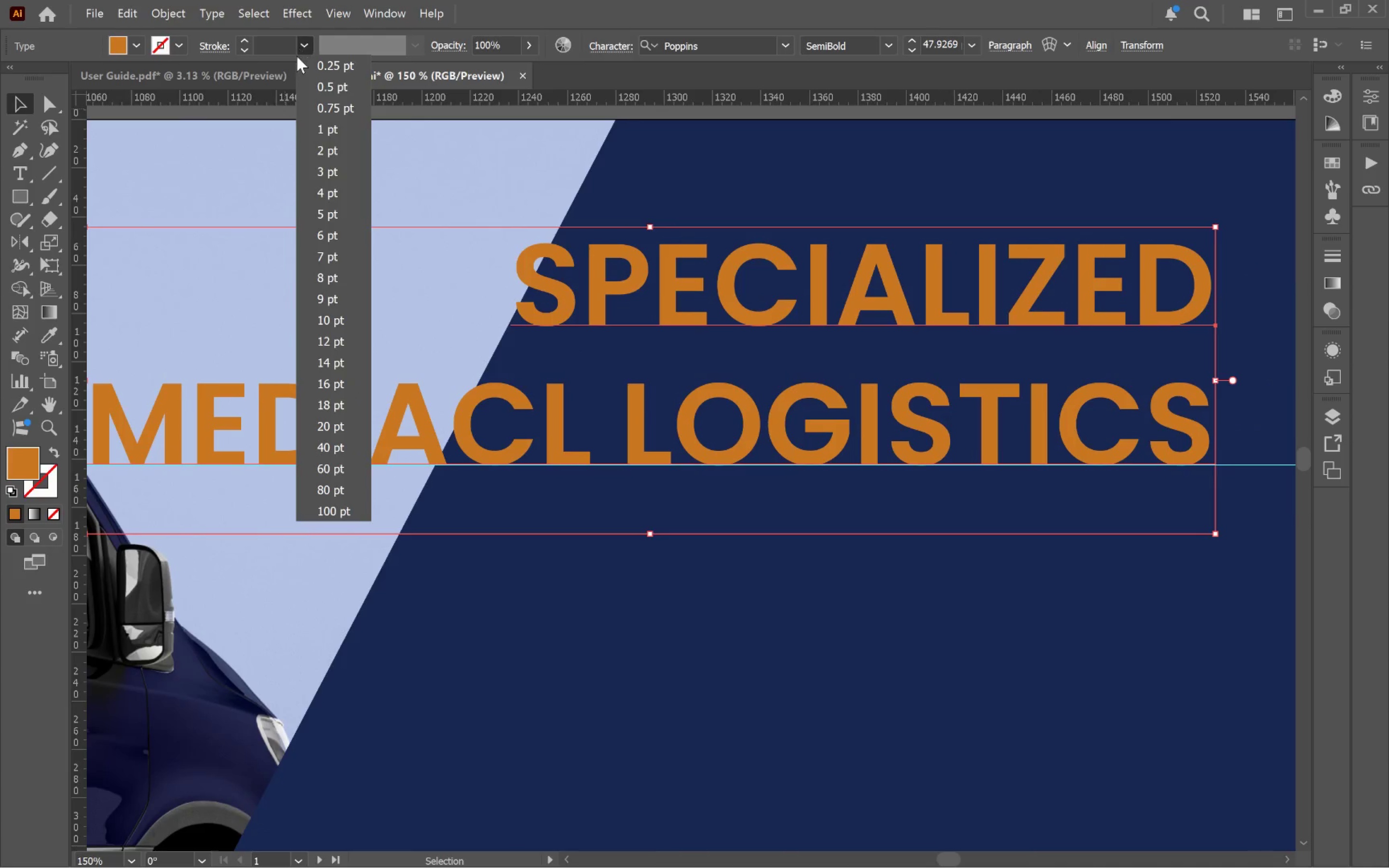 
left_click([335, 128])
 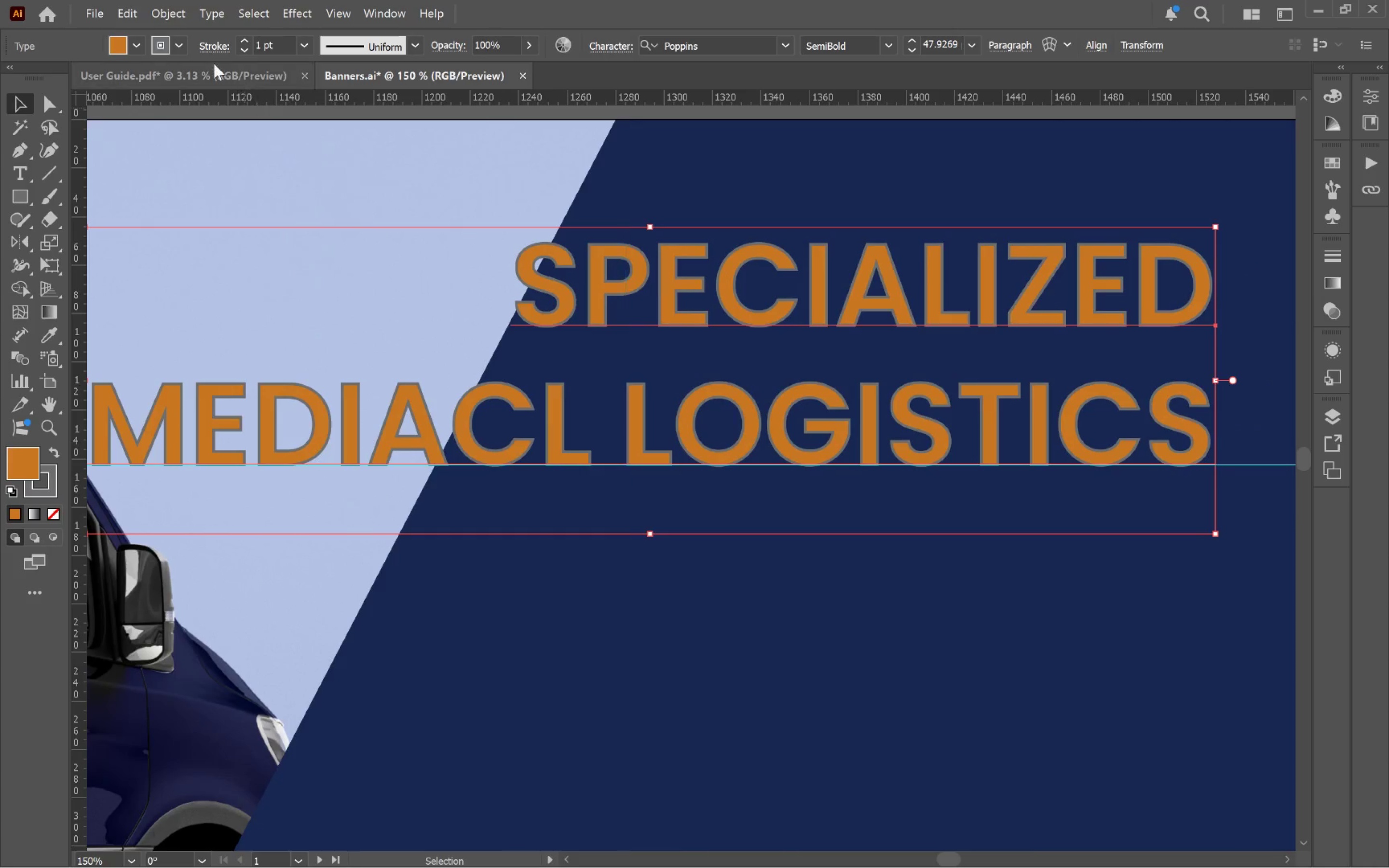 
left_click([213, 46])
 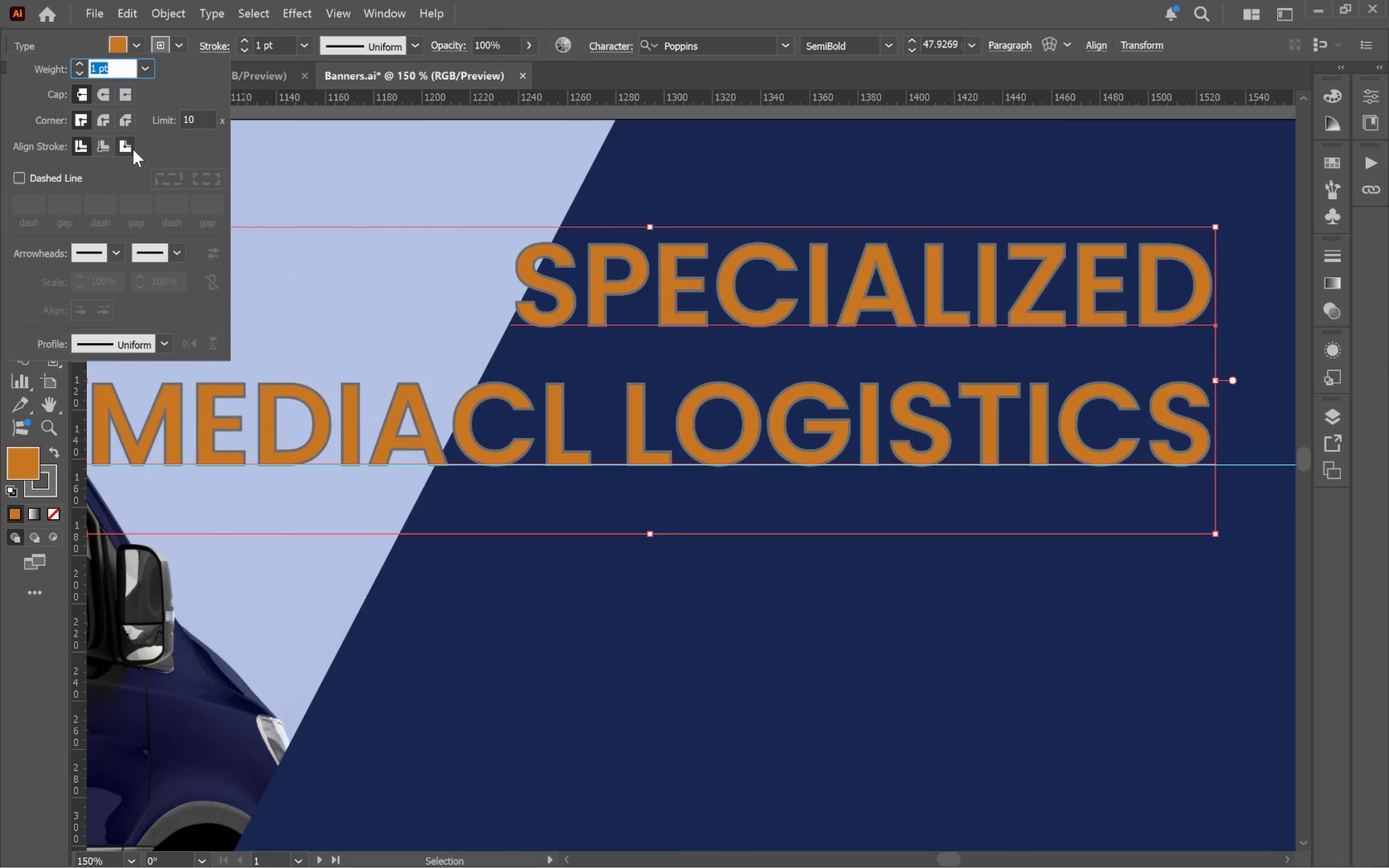 
left_click([129, 148])
 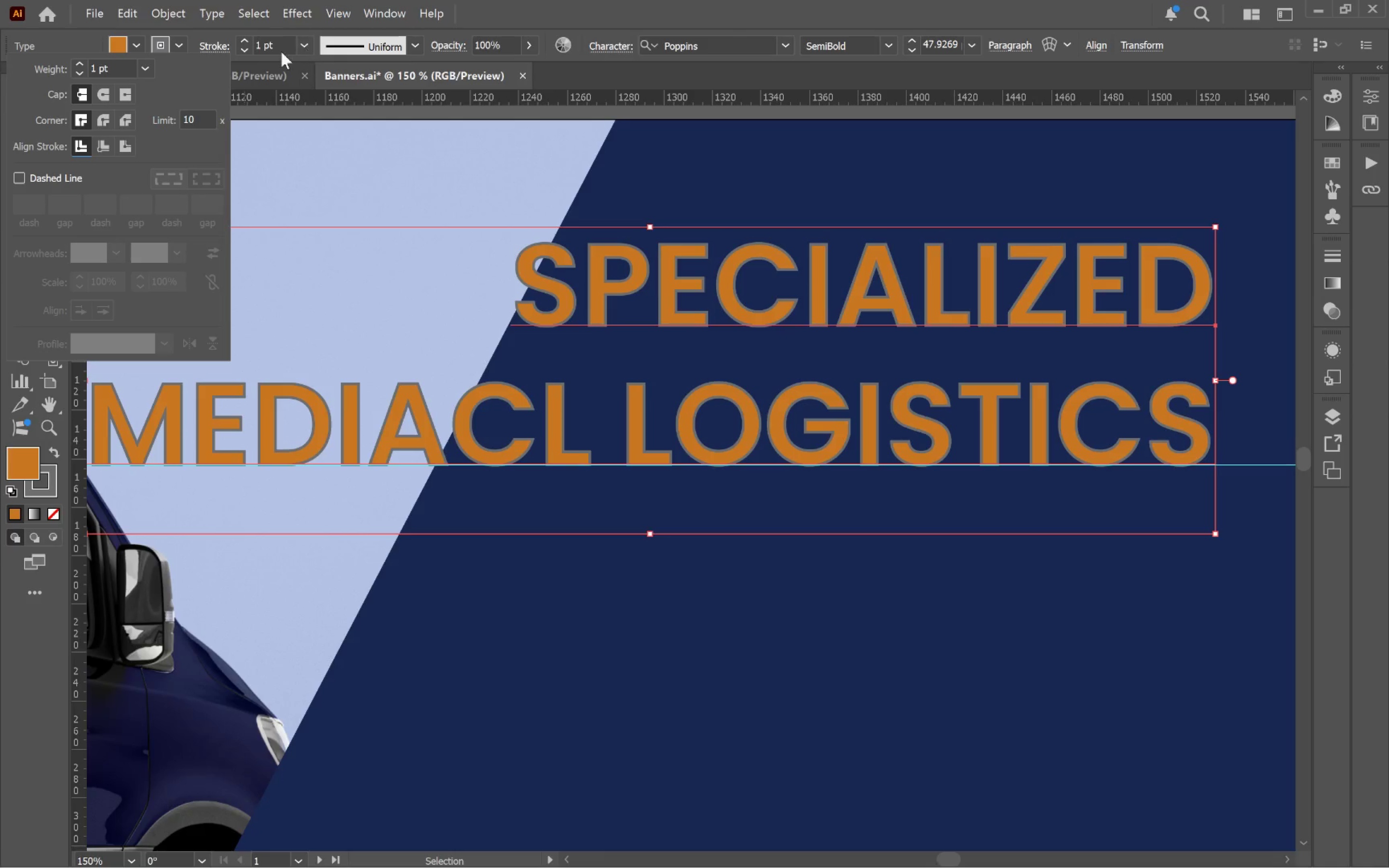 
left_click([240, 43])
 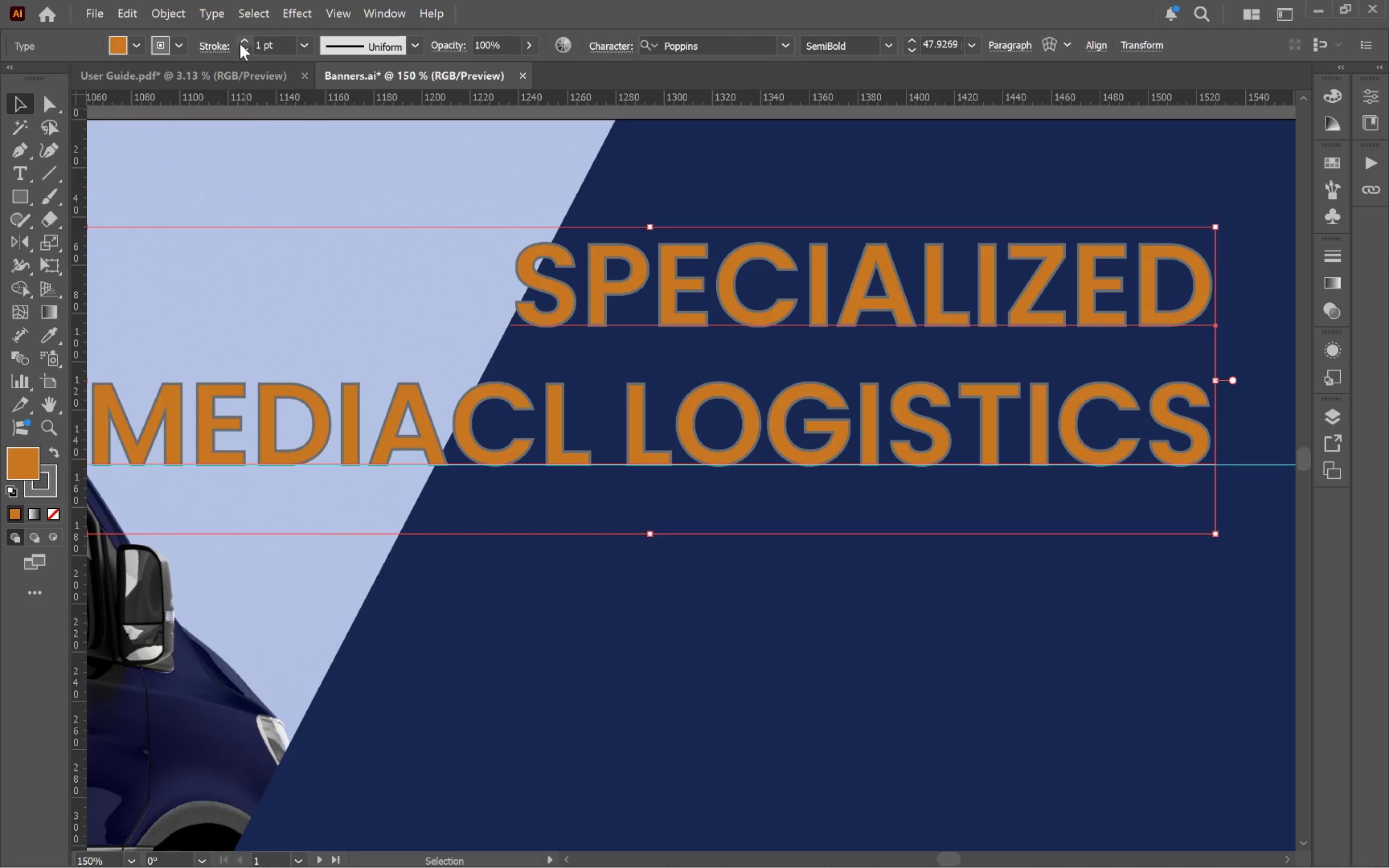 
hold_key(key=ShiftLeft, duration=1.31)
double_click([243, 41])
 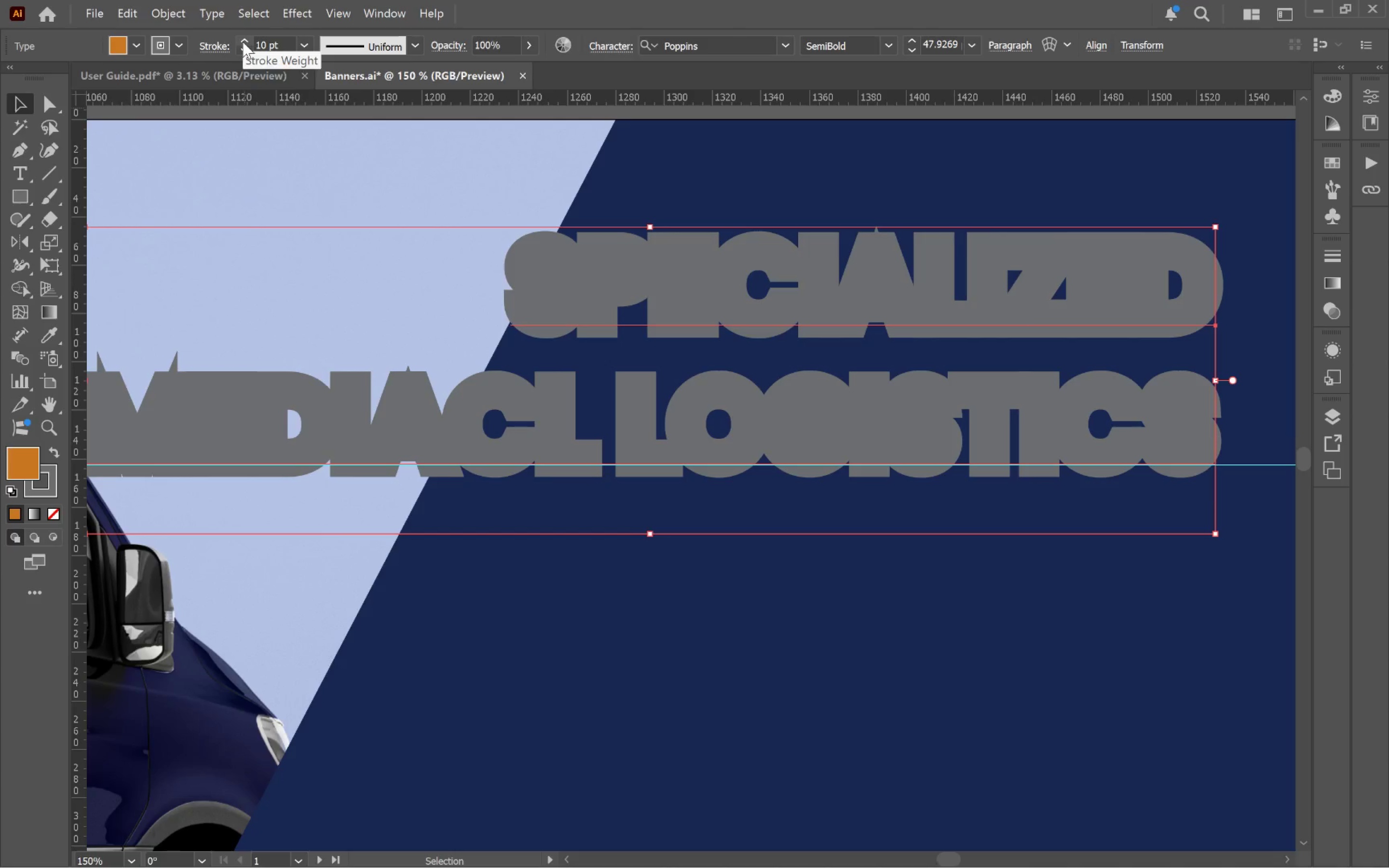 
key(Control+Z)
 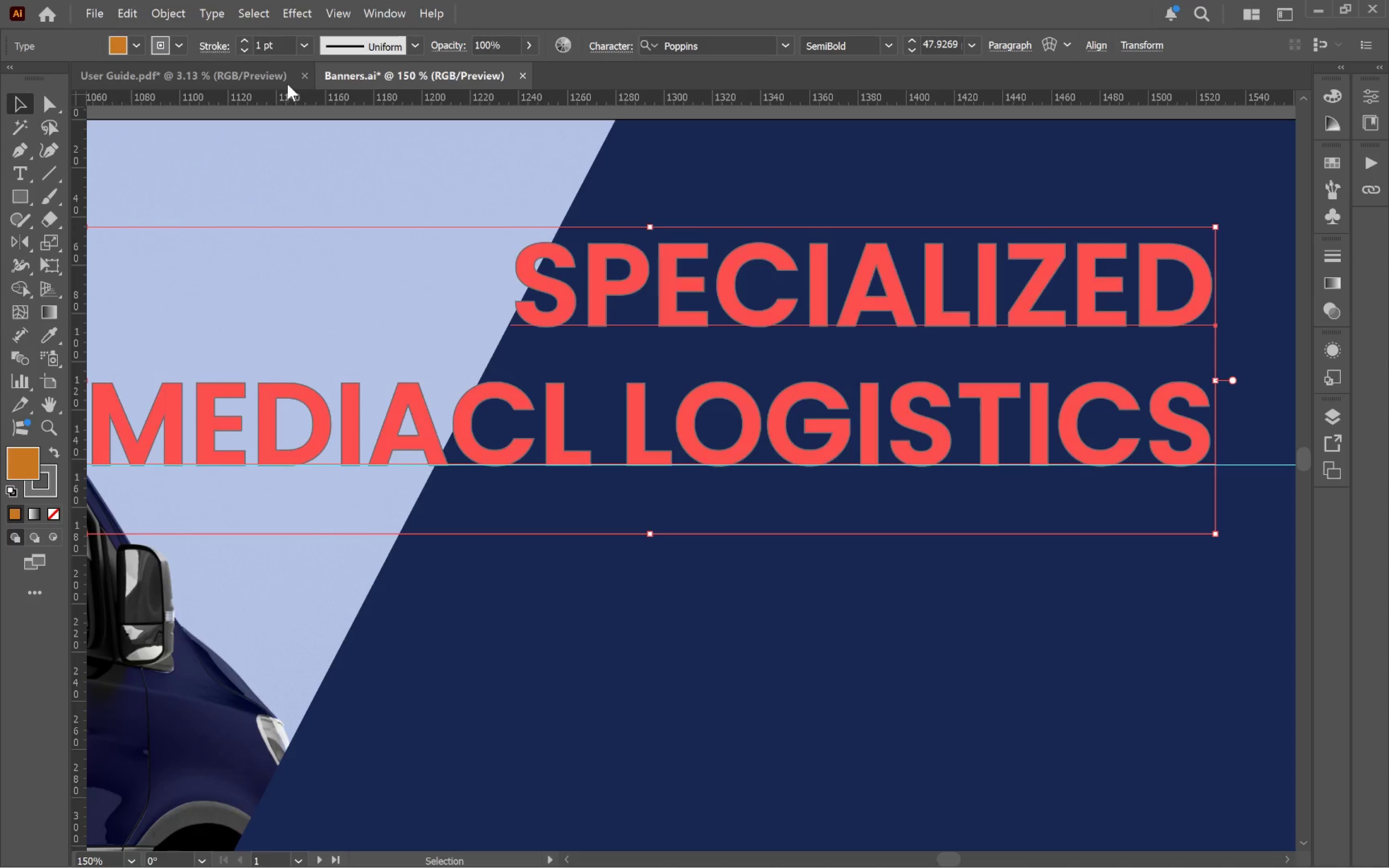 
hold_key(key=AltLeft, duration=0.79)
scroll: coordinate [857, 447], scroll_direction: down, amount: 2.0
 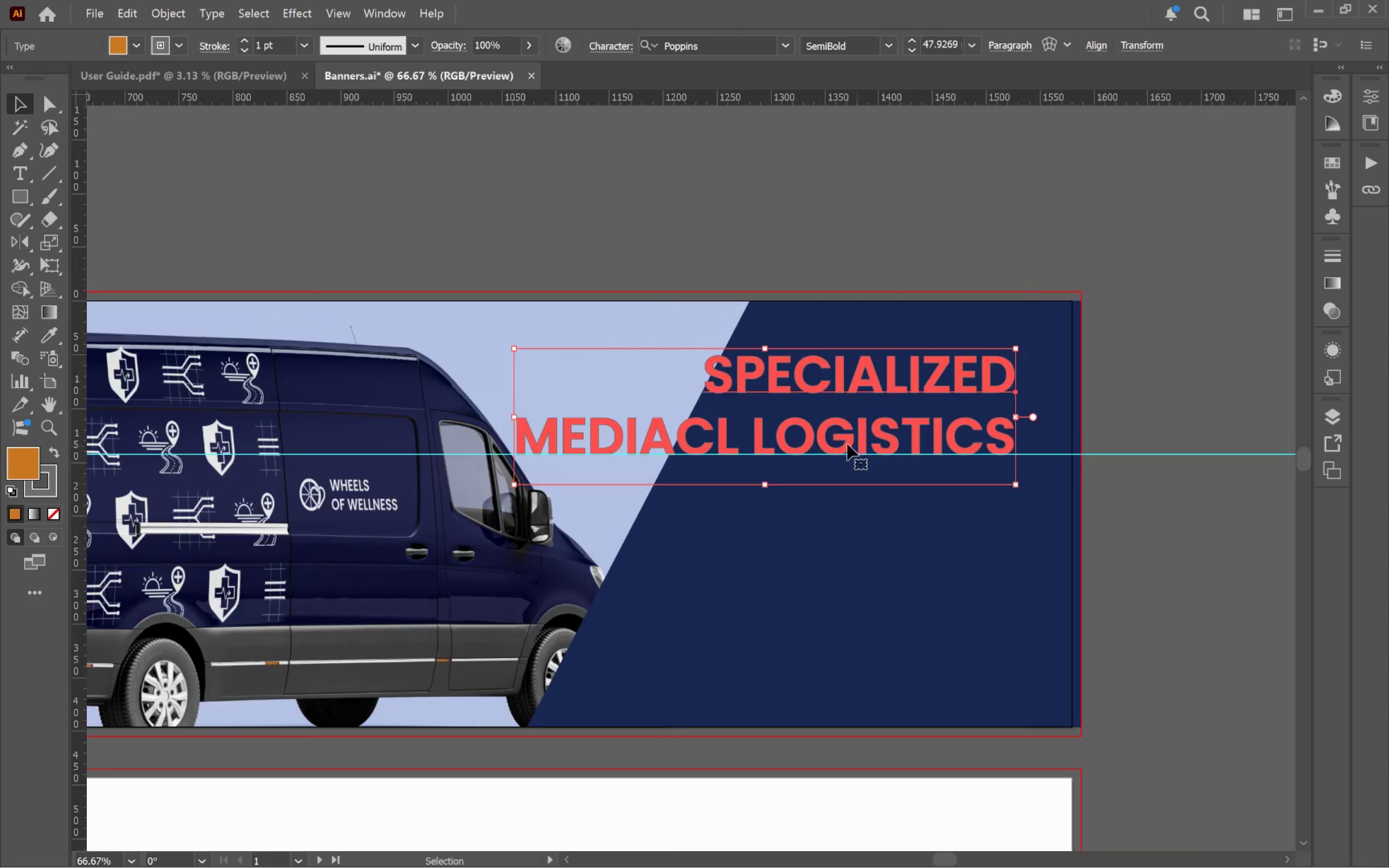 
hold_key(key=Space, duration=0.75)
 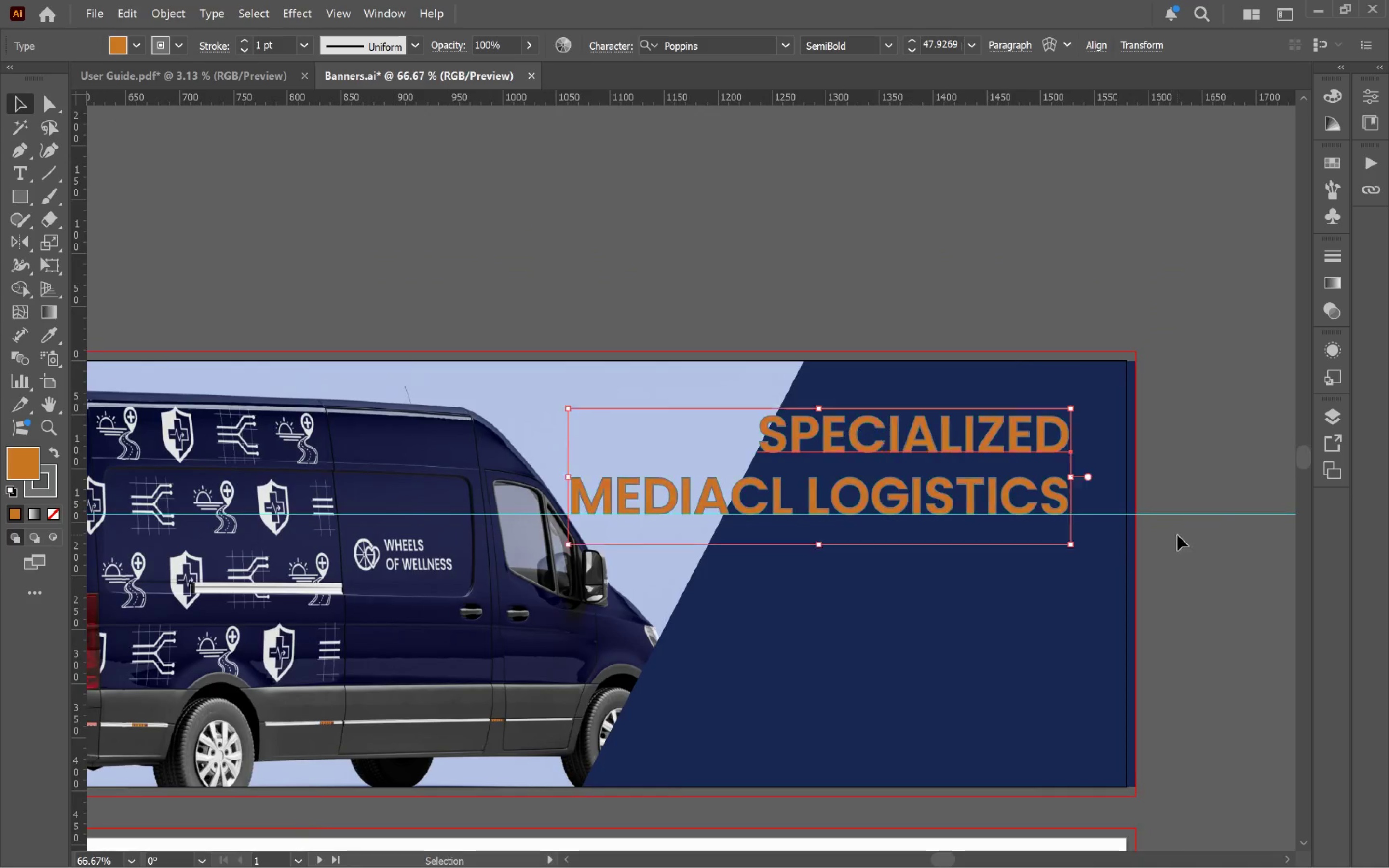 
left_click_drag(start_coordinate=[852, 441], to_coordinate=[906, 502])
 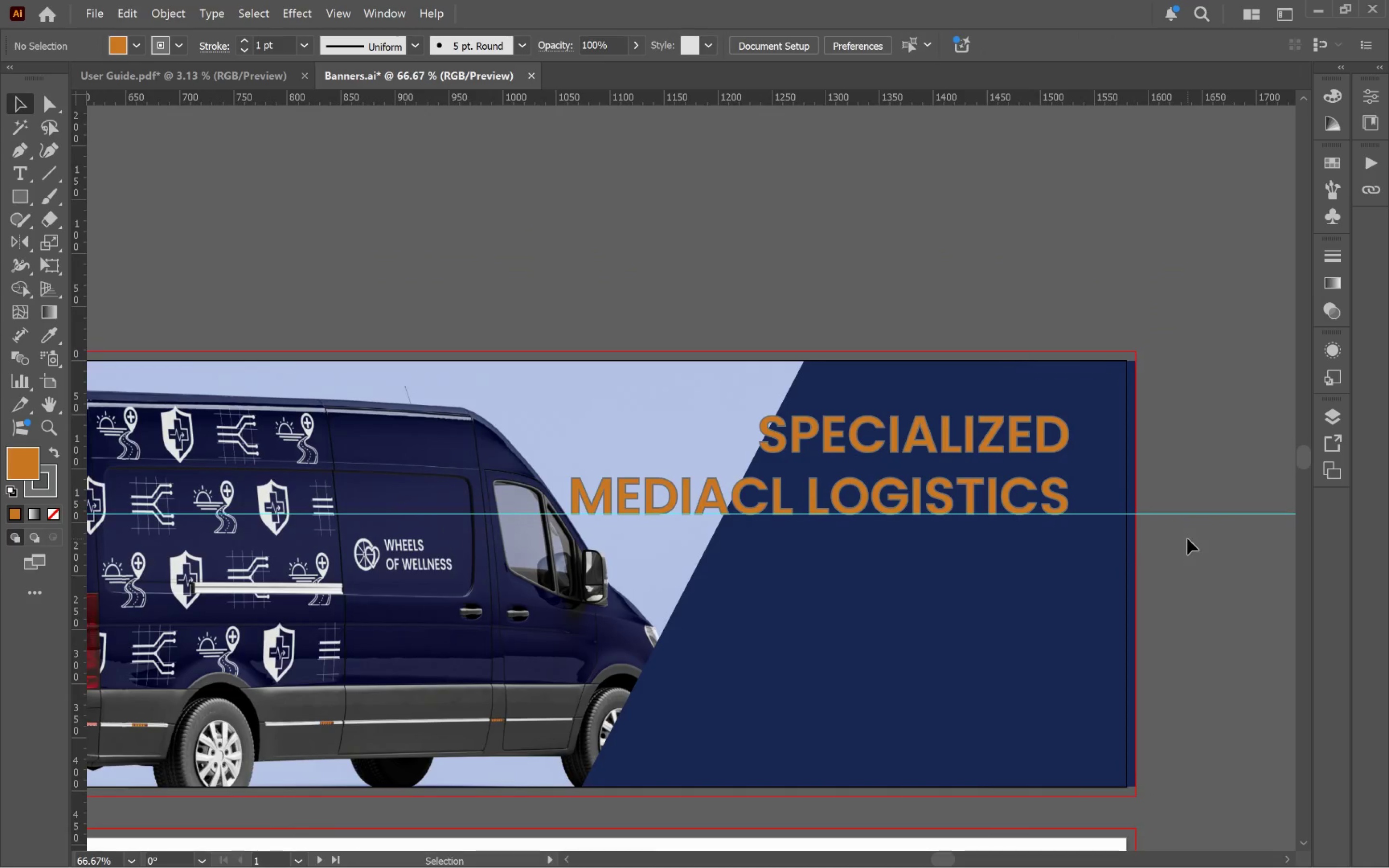 
left_click([965, 497])
 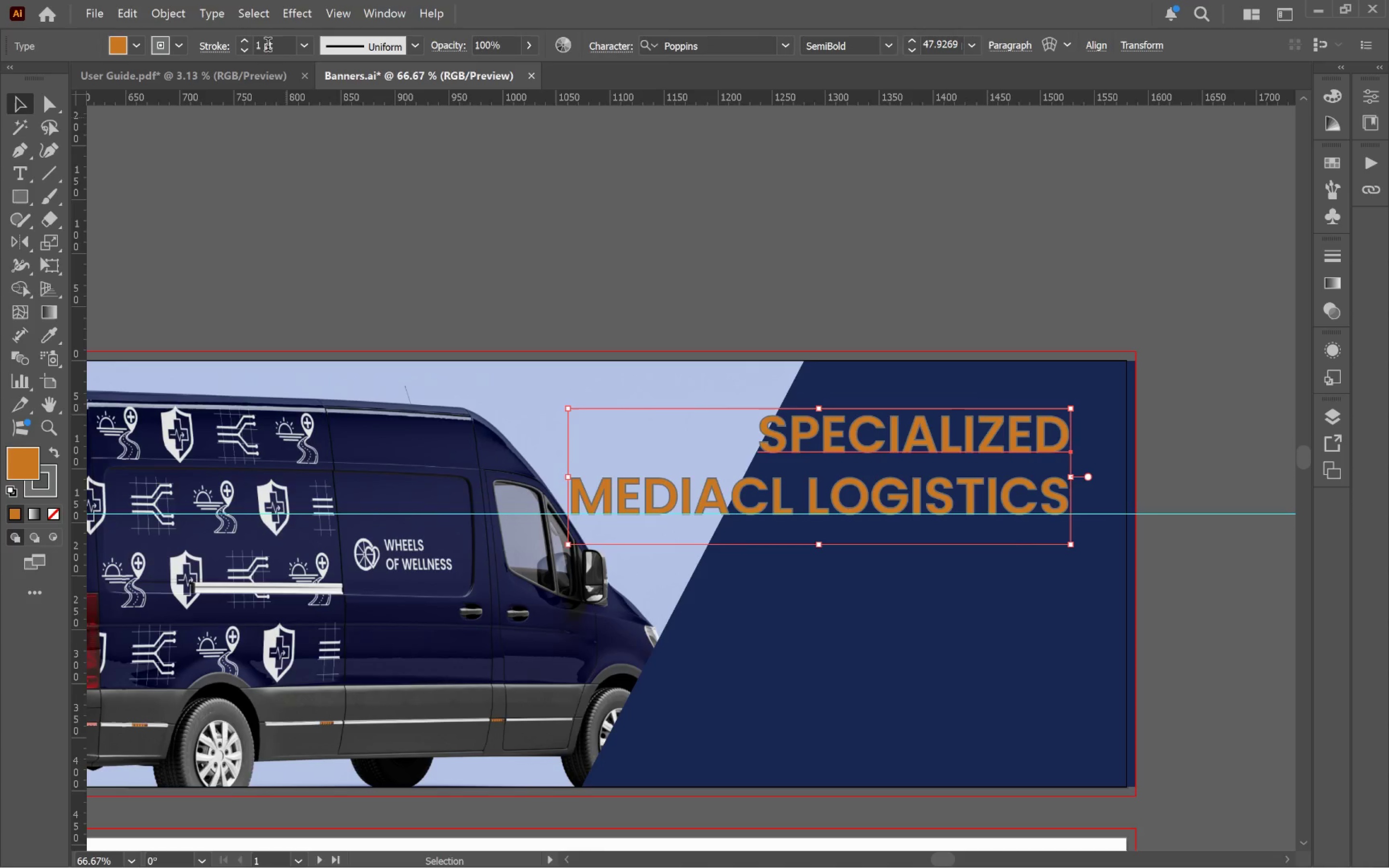 
hold_key(key=ShiftLeft, duration=0.52)
left_click([247, 51])
 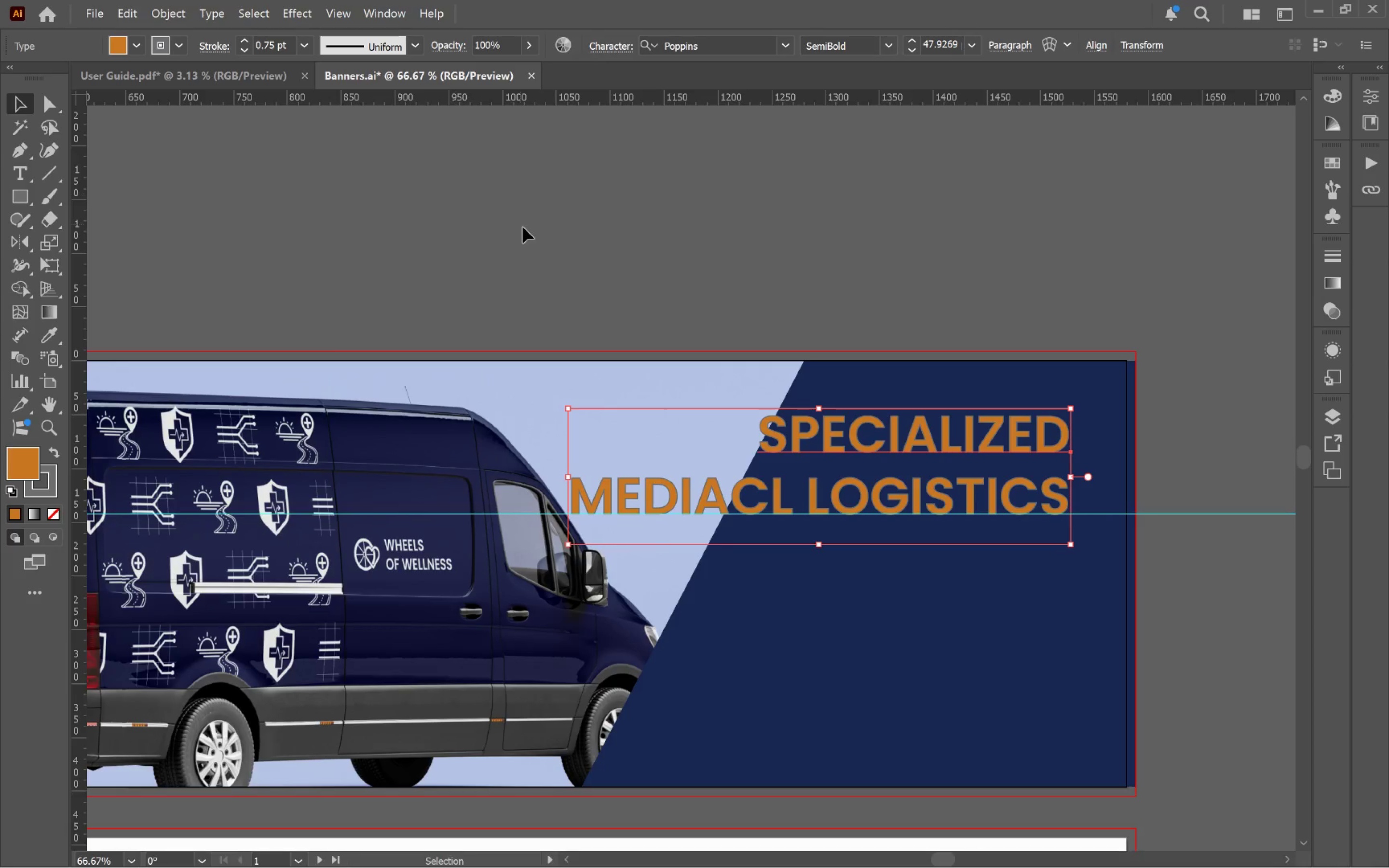 
left_click([524, 230])
 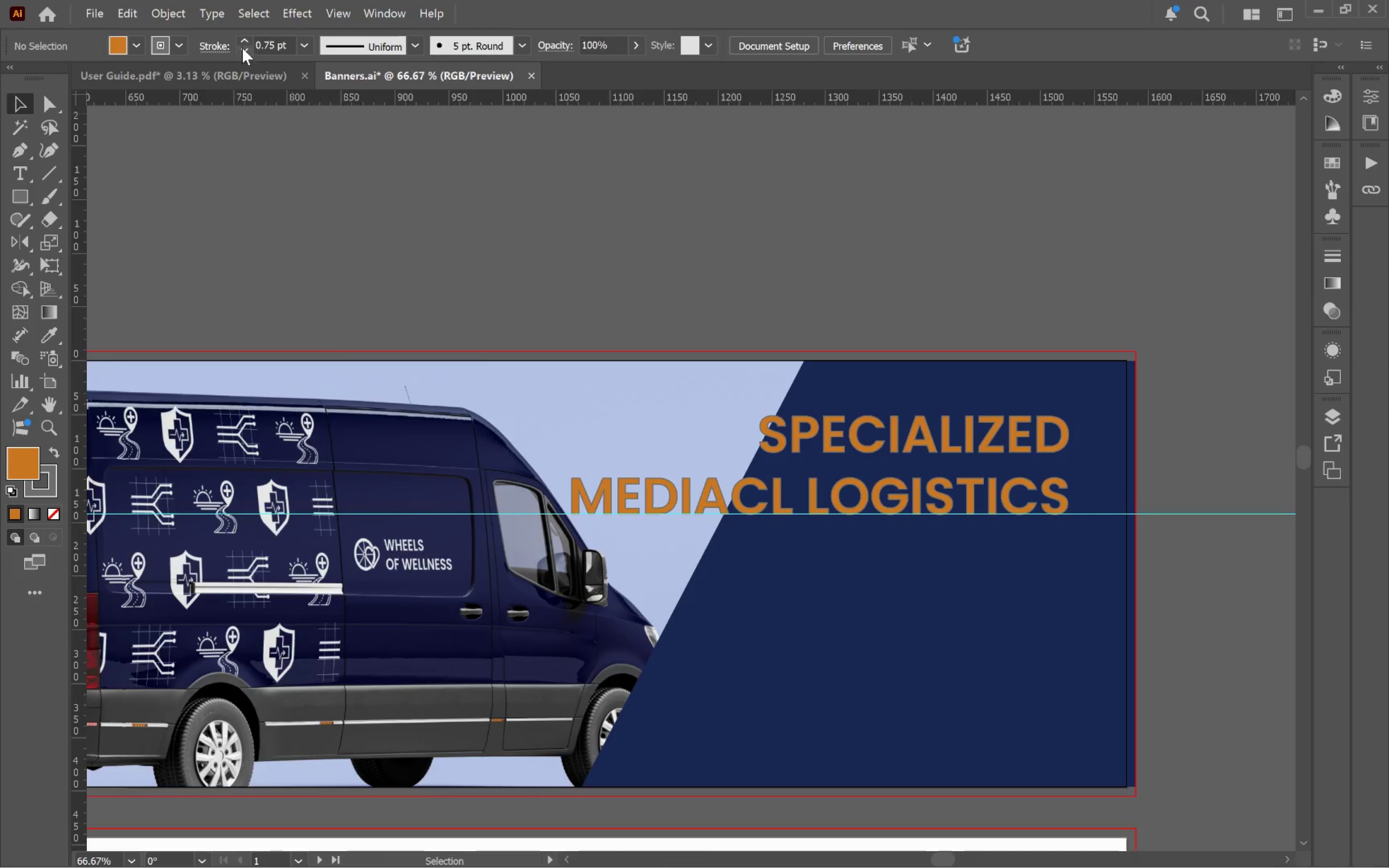 
left_click([243, 48])
 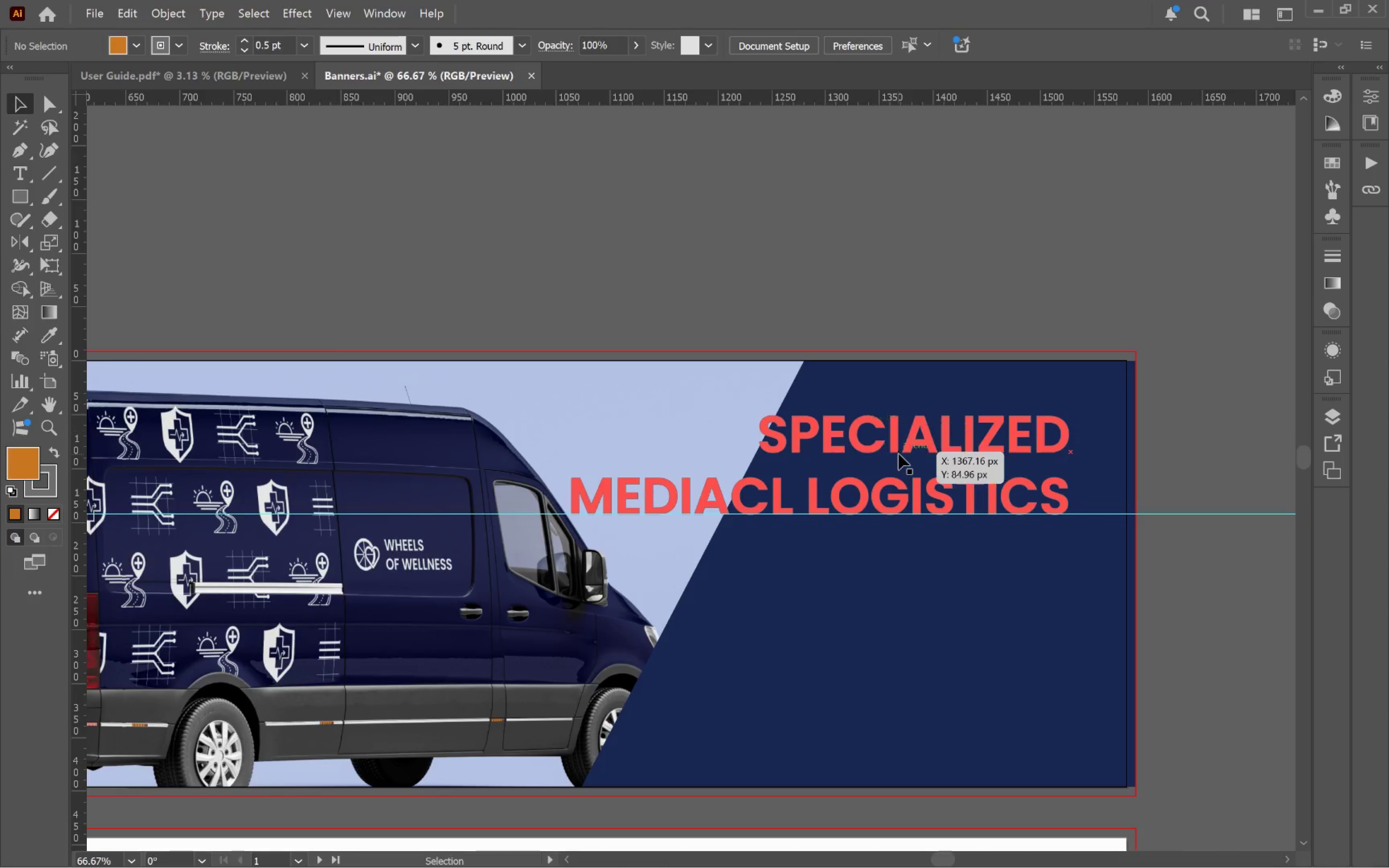 
left_click([899, 454])
 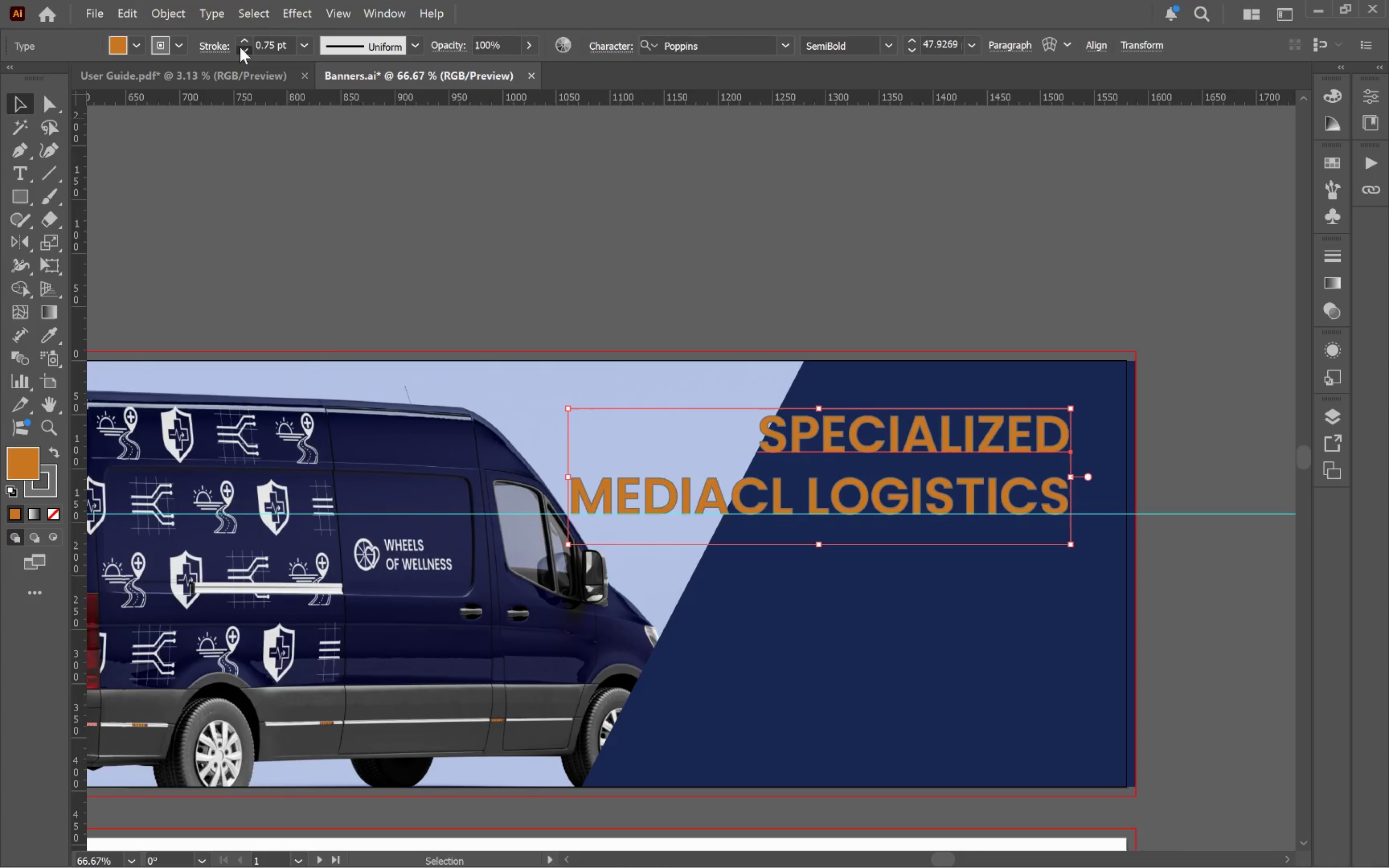 
double_click([240, 47])
 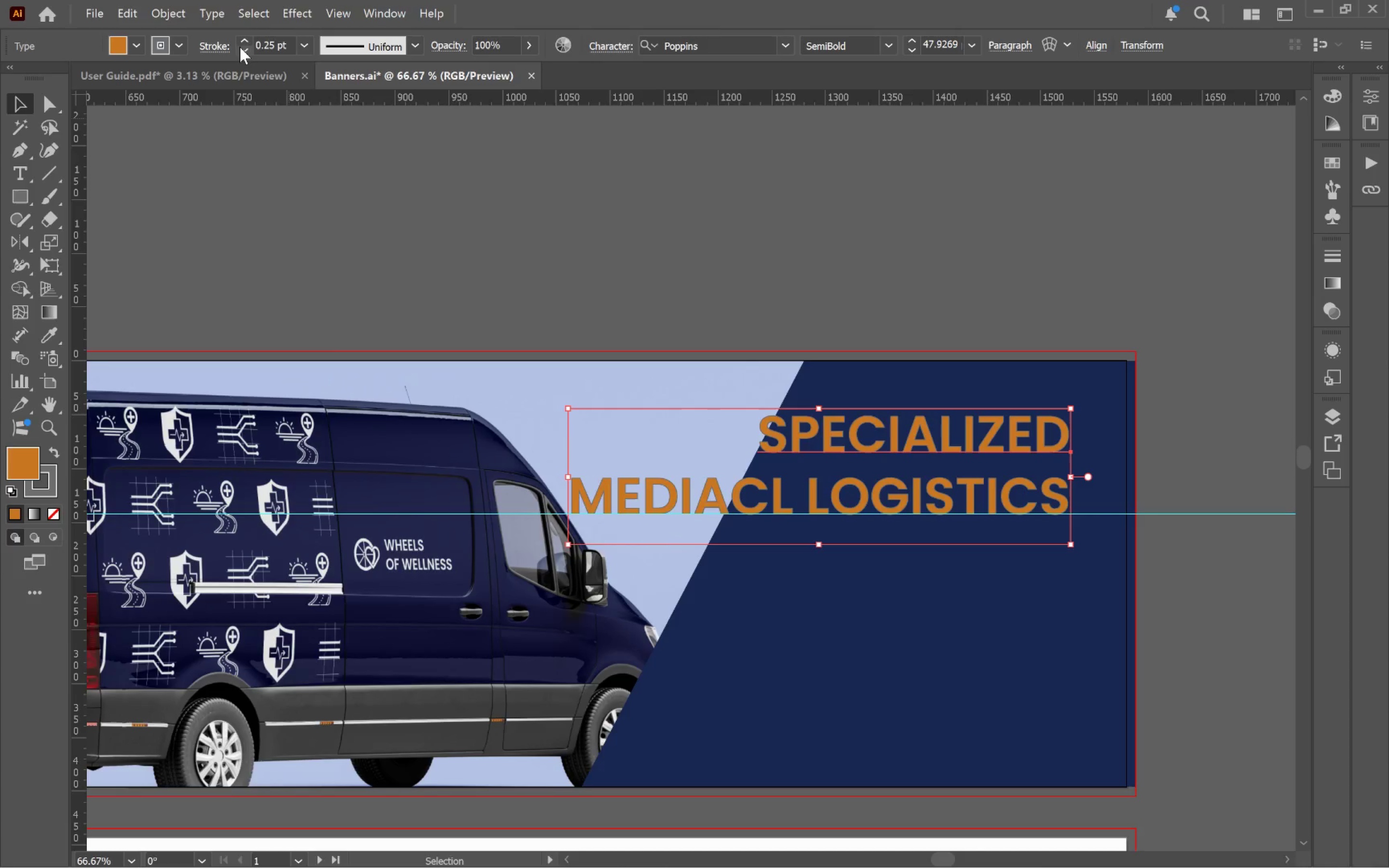 
triple_click([240, 47])
 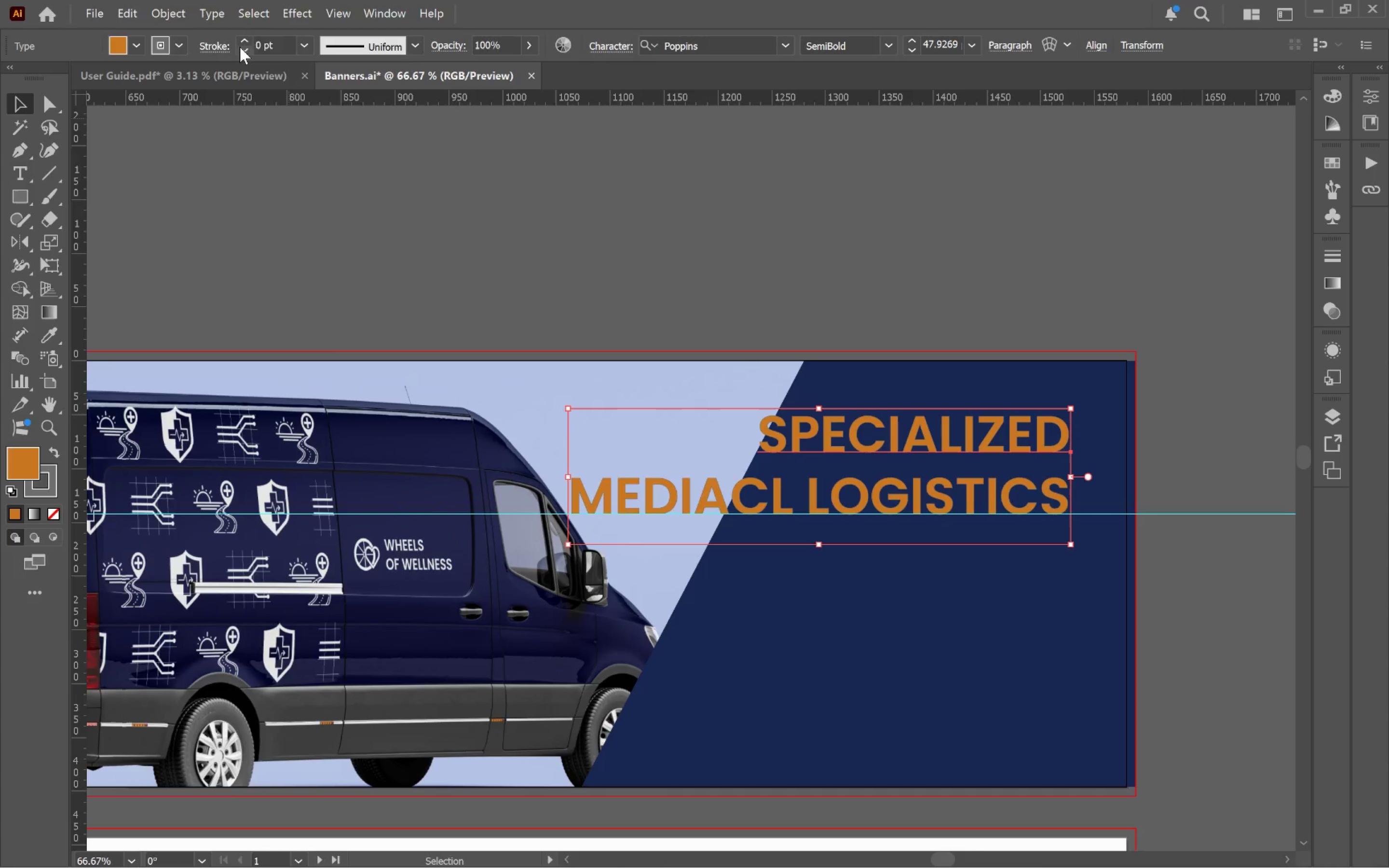 
triple_click([240, 47])
 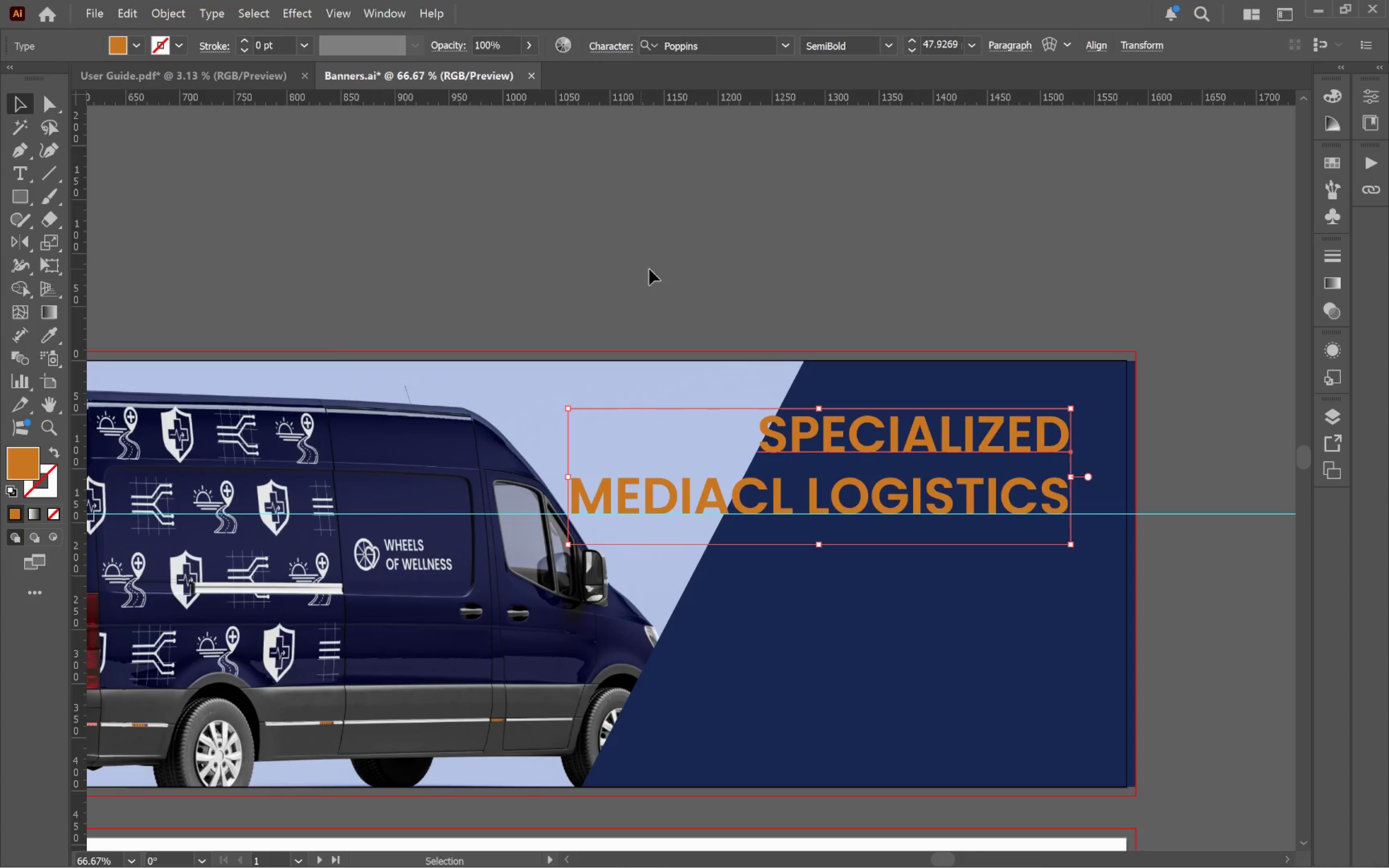 
left_click([673, 272])
 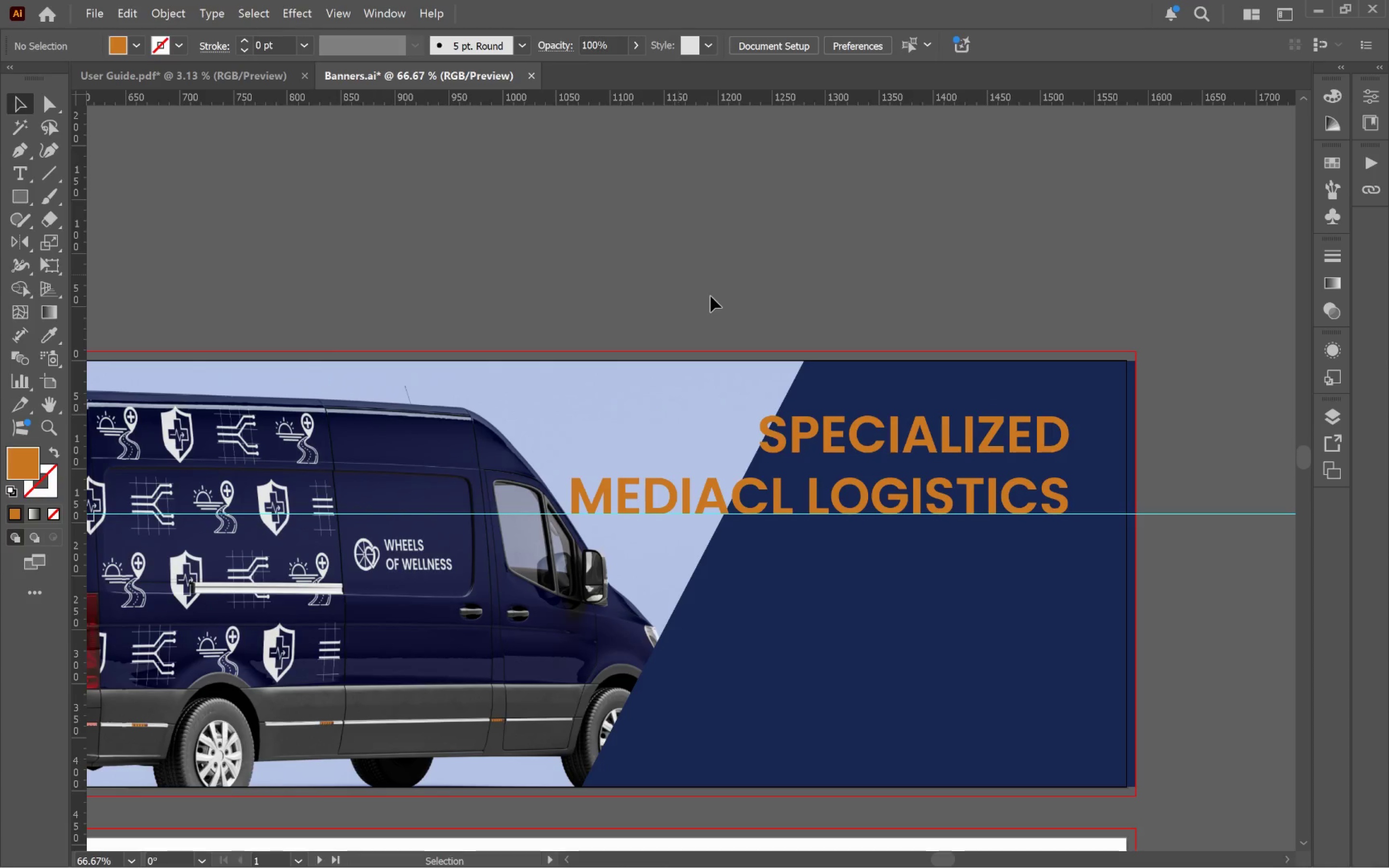 
hold_key(key=Space, duration=1.04)
 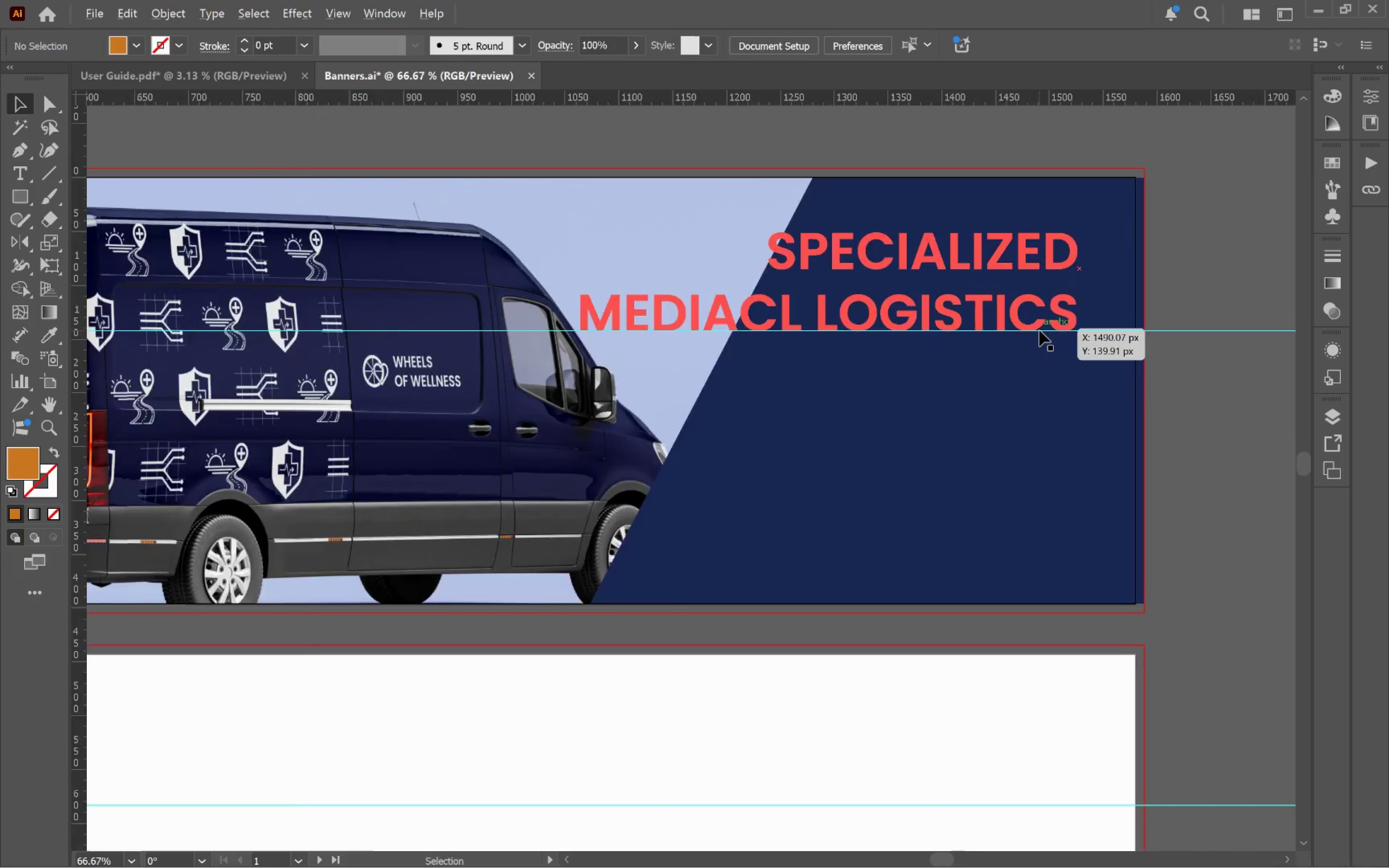 
left_click_drag(start_coordinate=[1018, 483], to_coordinate=[1026, 299])
 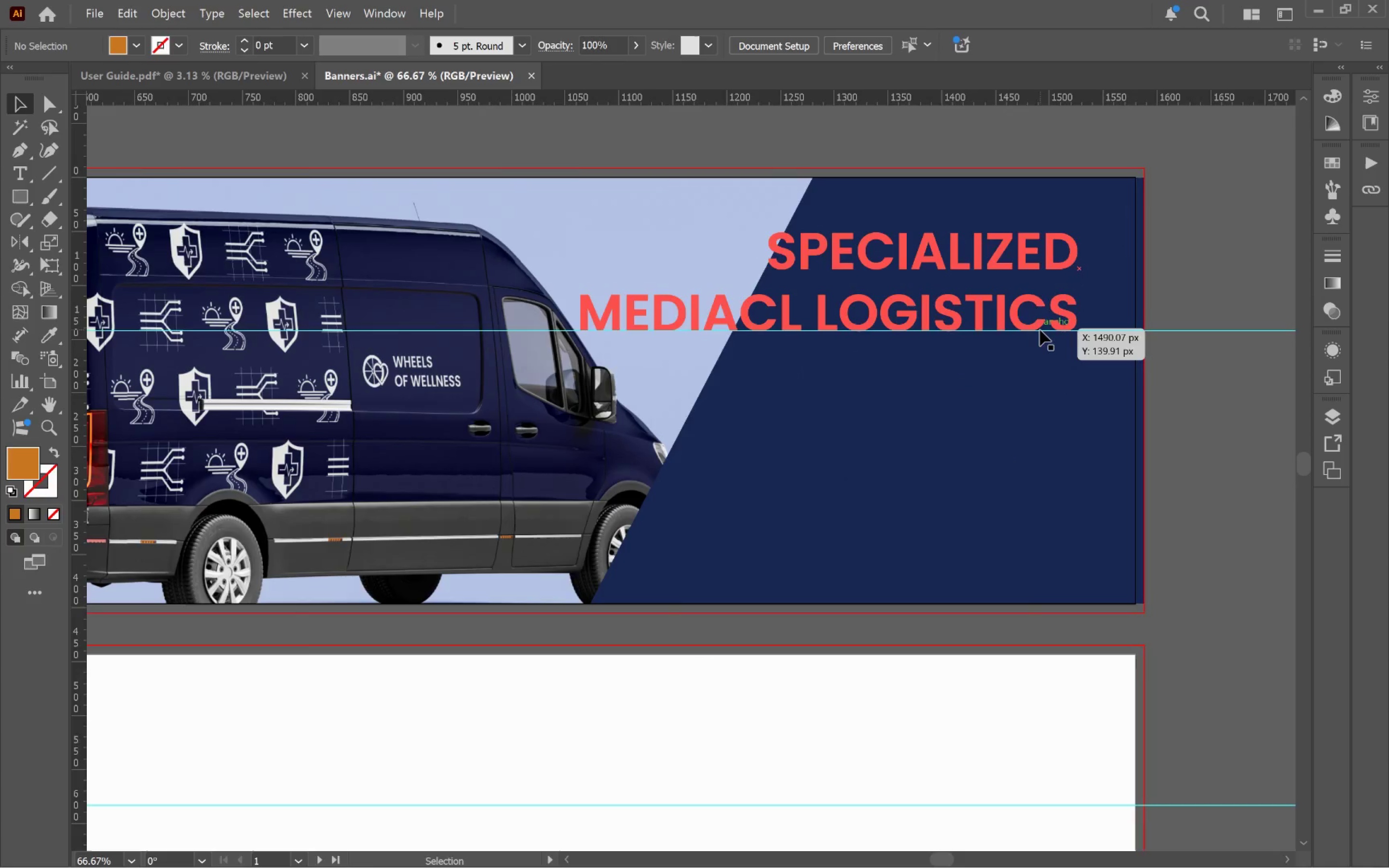 
hold_key(key=AltLeft, duration=0.68)
 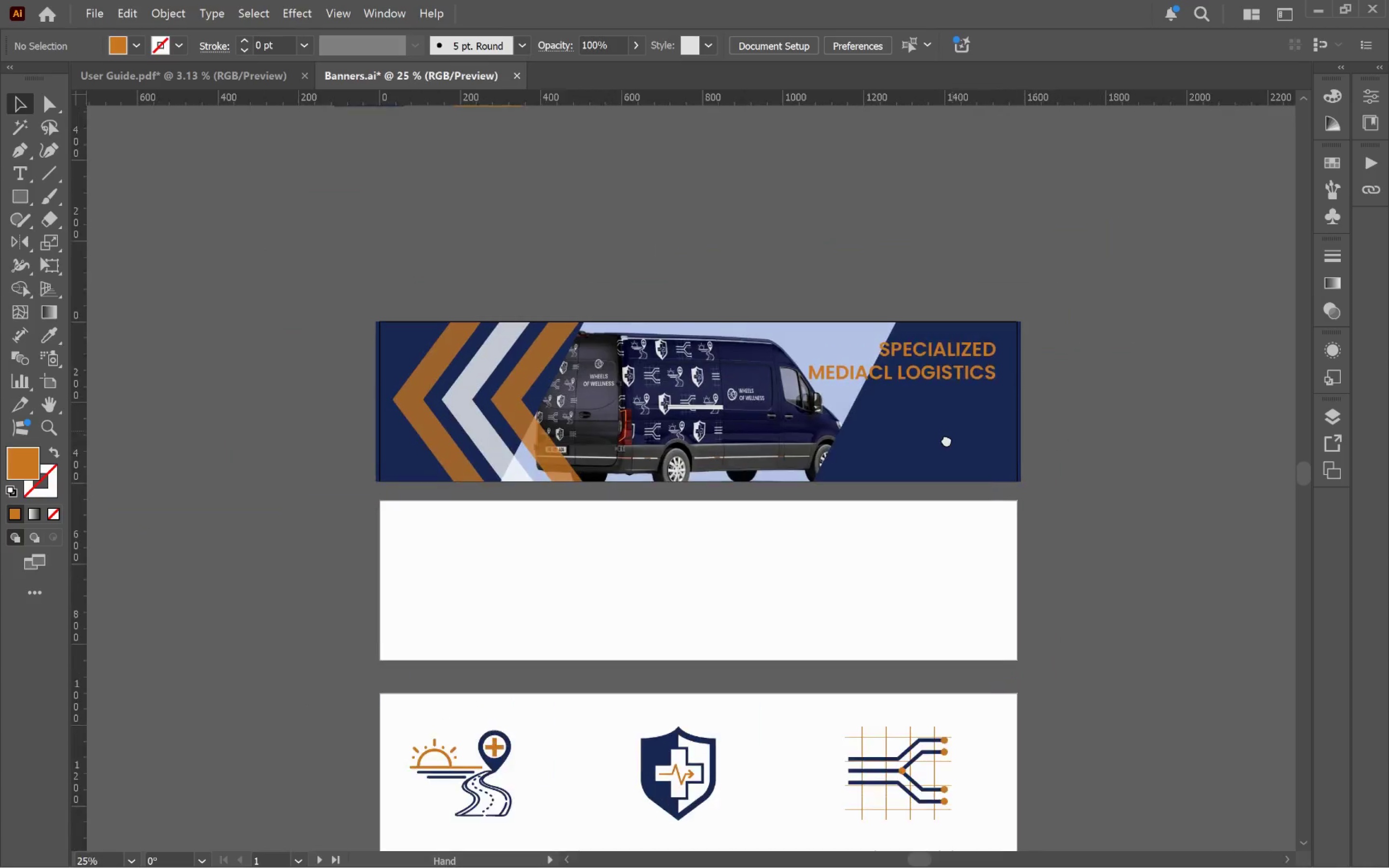 
hold_key(key=Space, duration=0.69)
 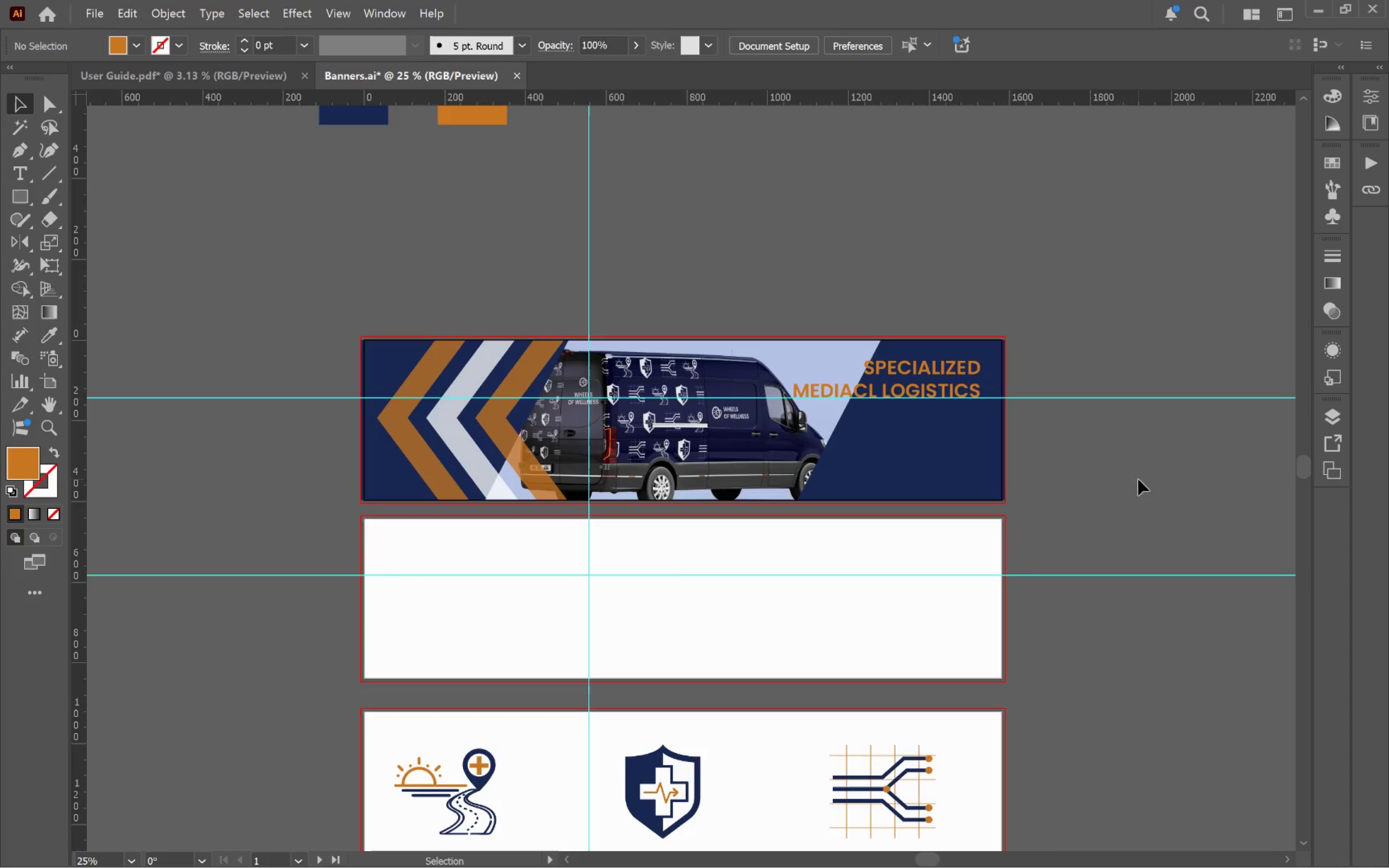 
left_click_drag(start_coordinate=[1010, 382], to_coordinate=[936, 450])
 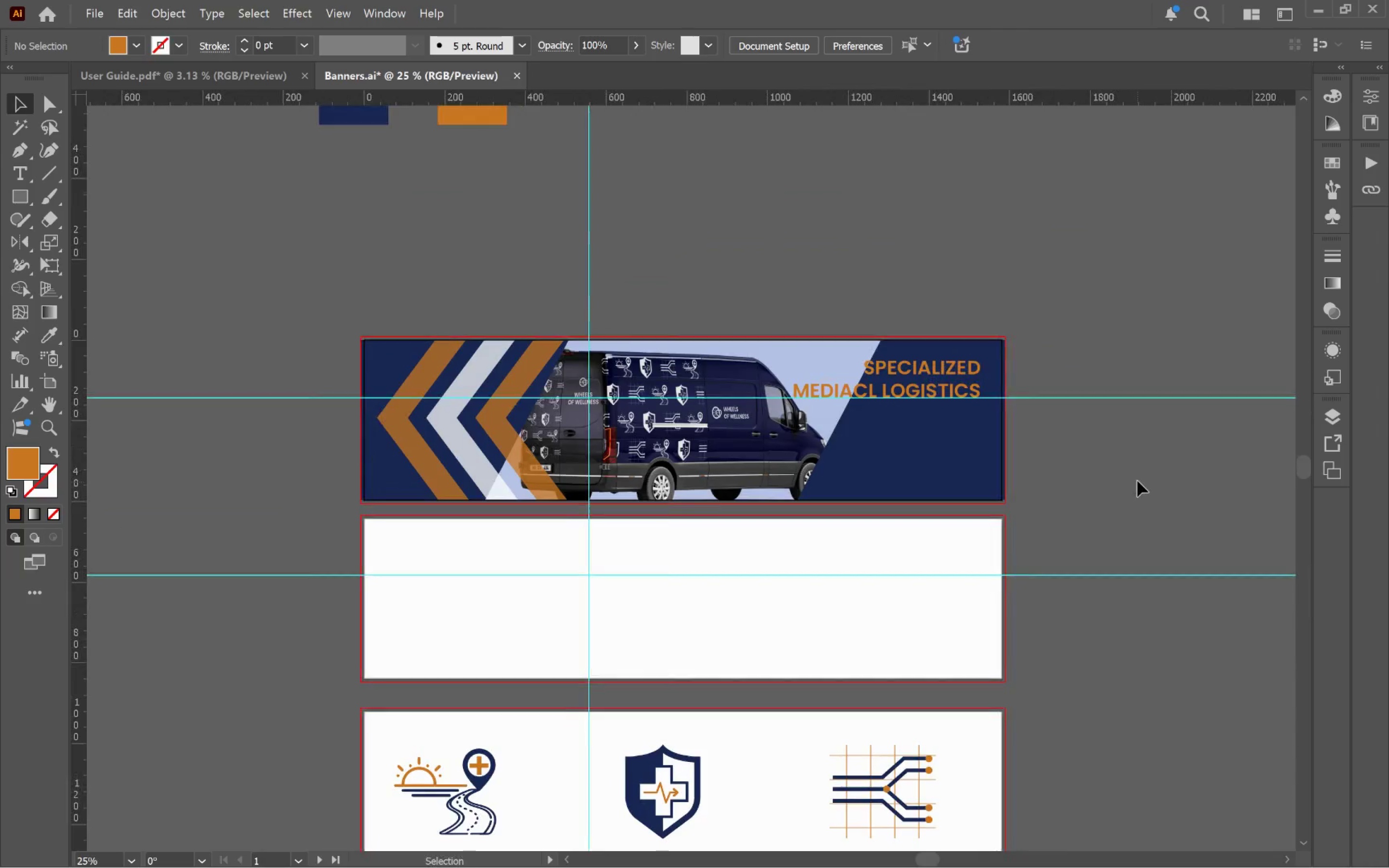 
scroll: coordinate [1039, 331], scroll_direction: down, amount: 3.0
 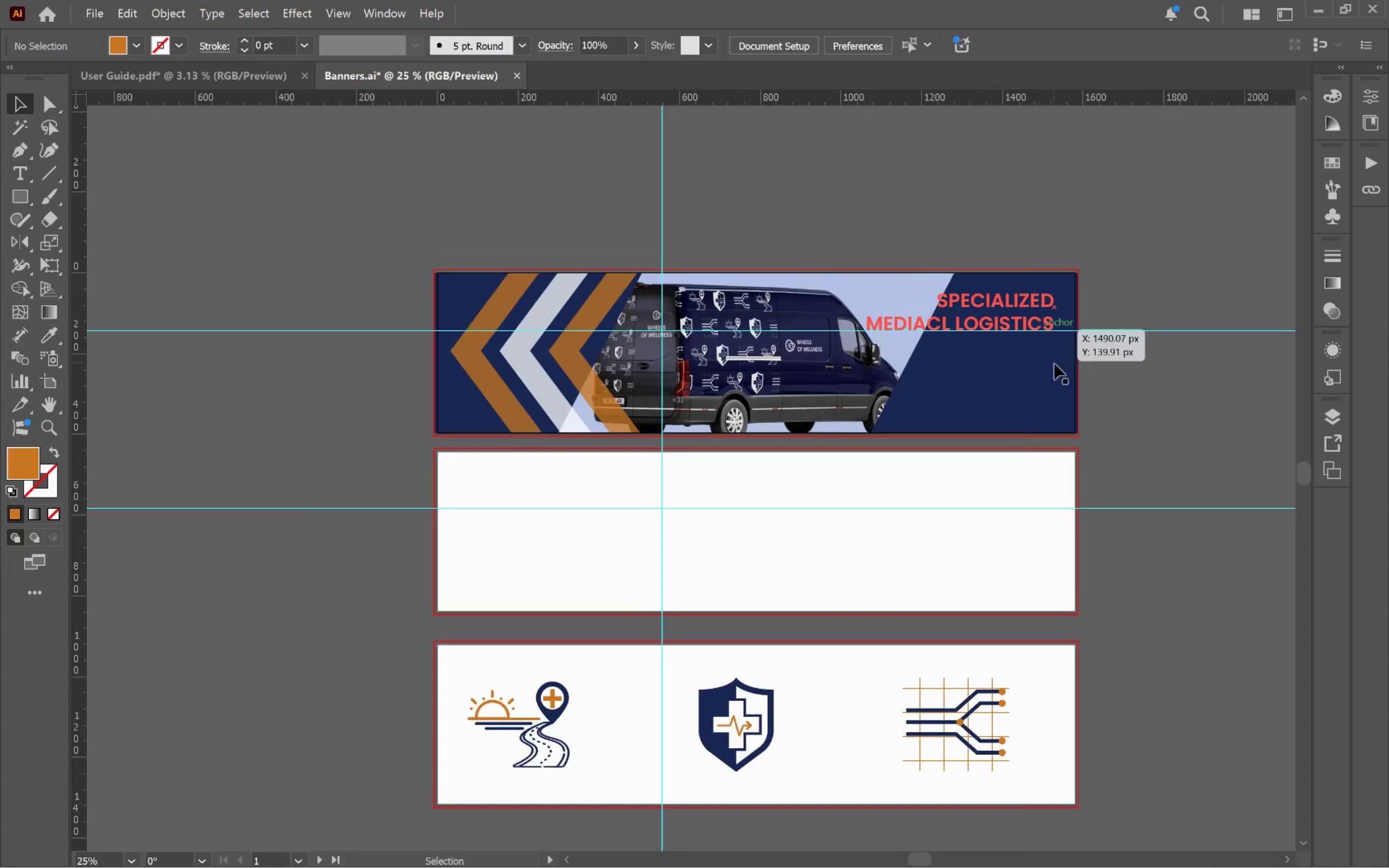 
left_click([1137, 481])
 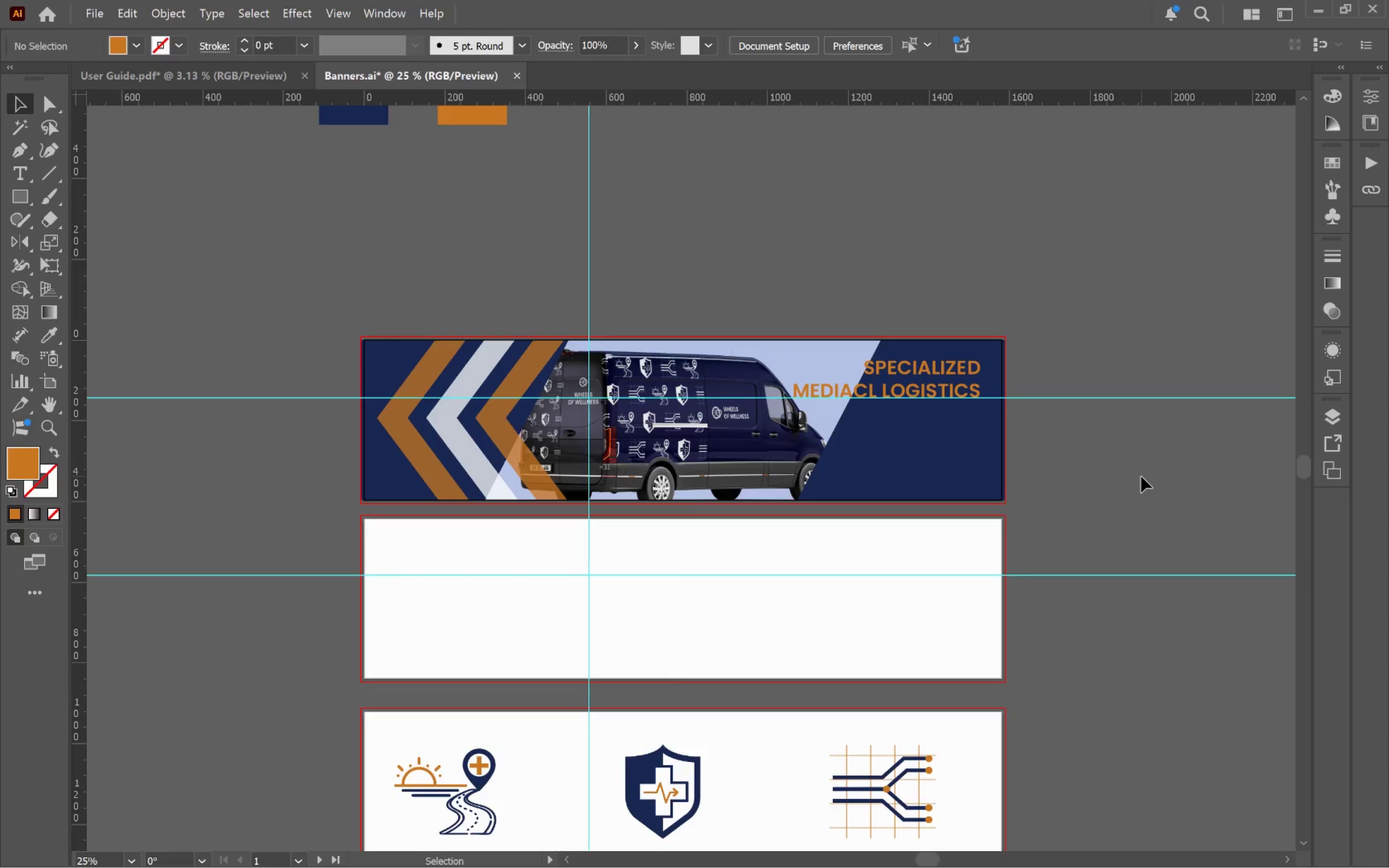 
key(Control+S)
 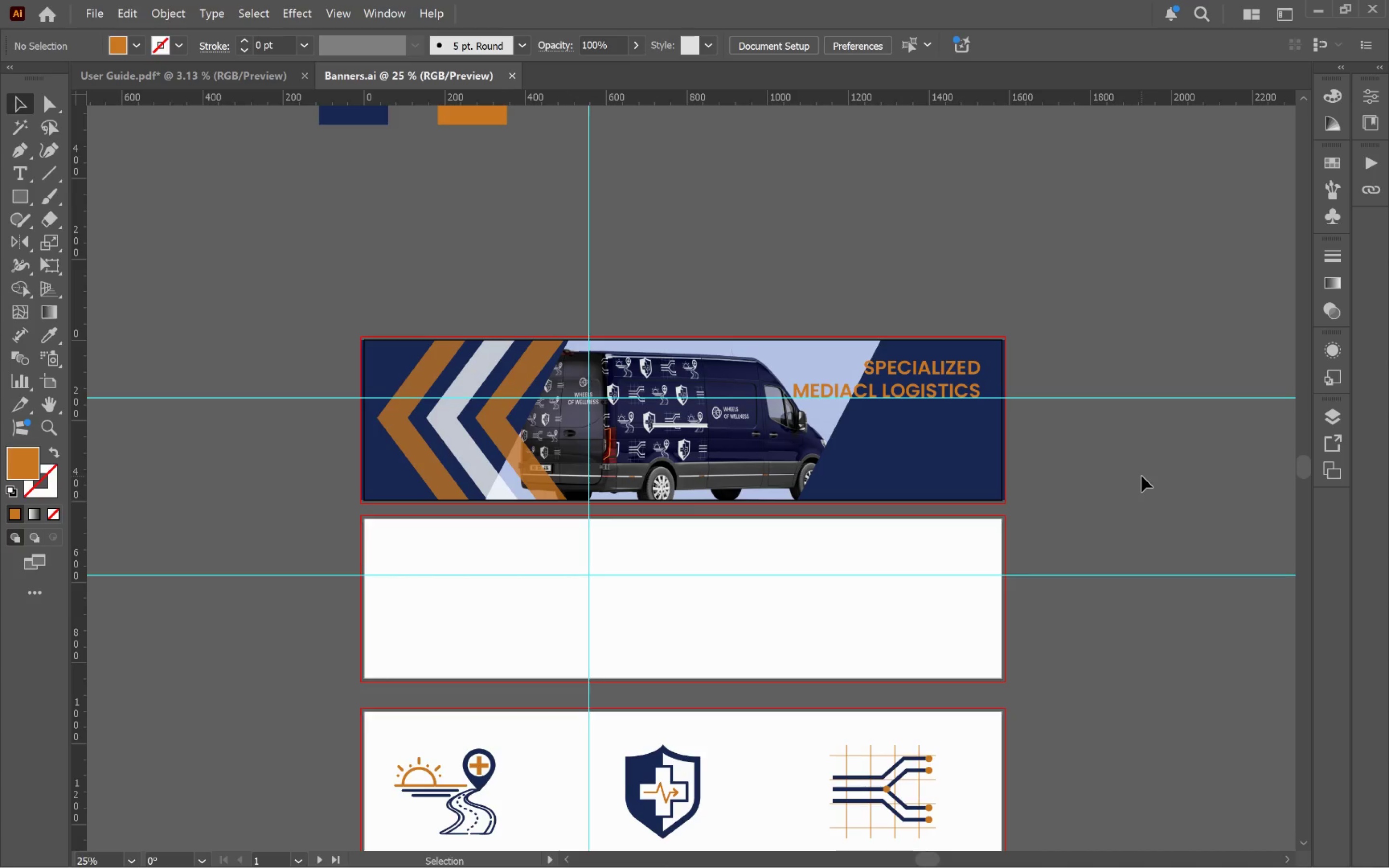 
wait(6.12)
 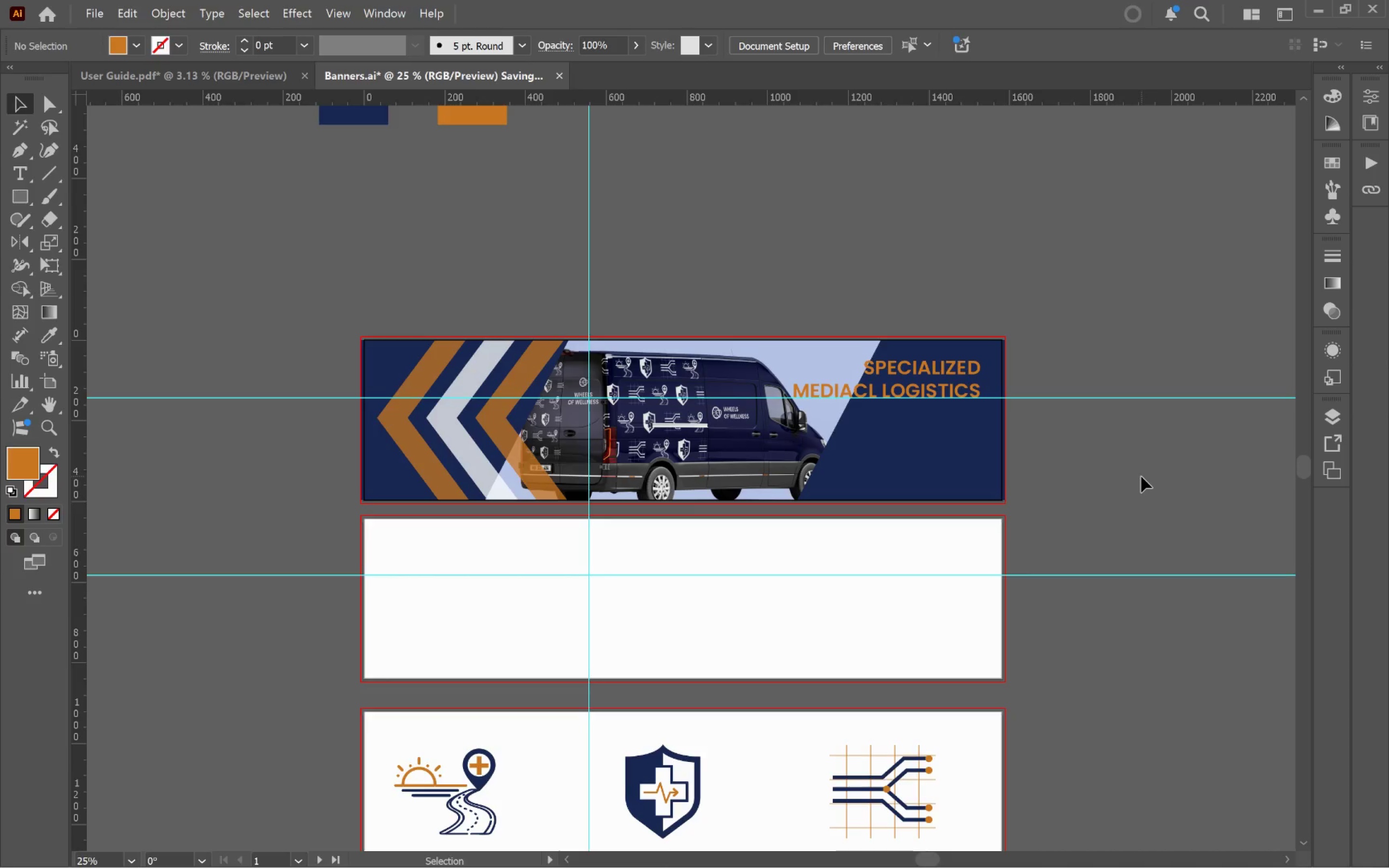 
key(Alt+Tab)